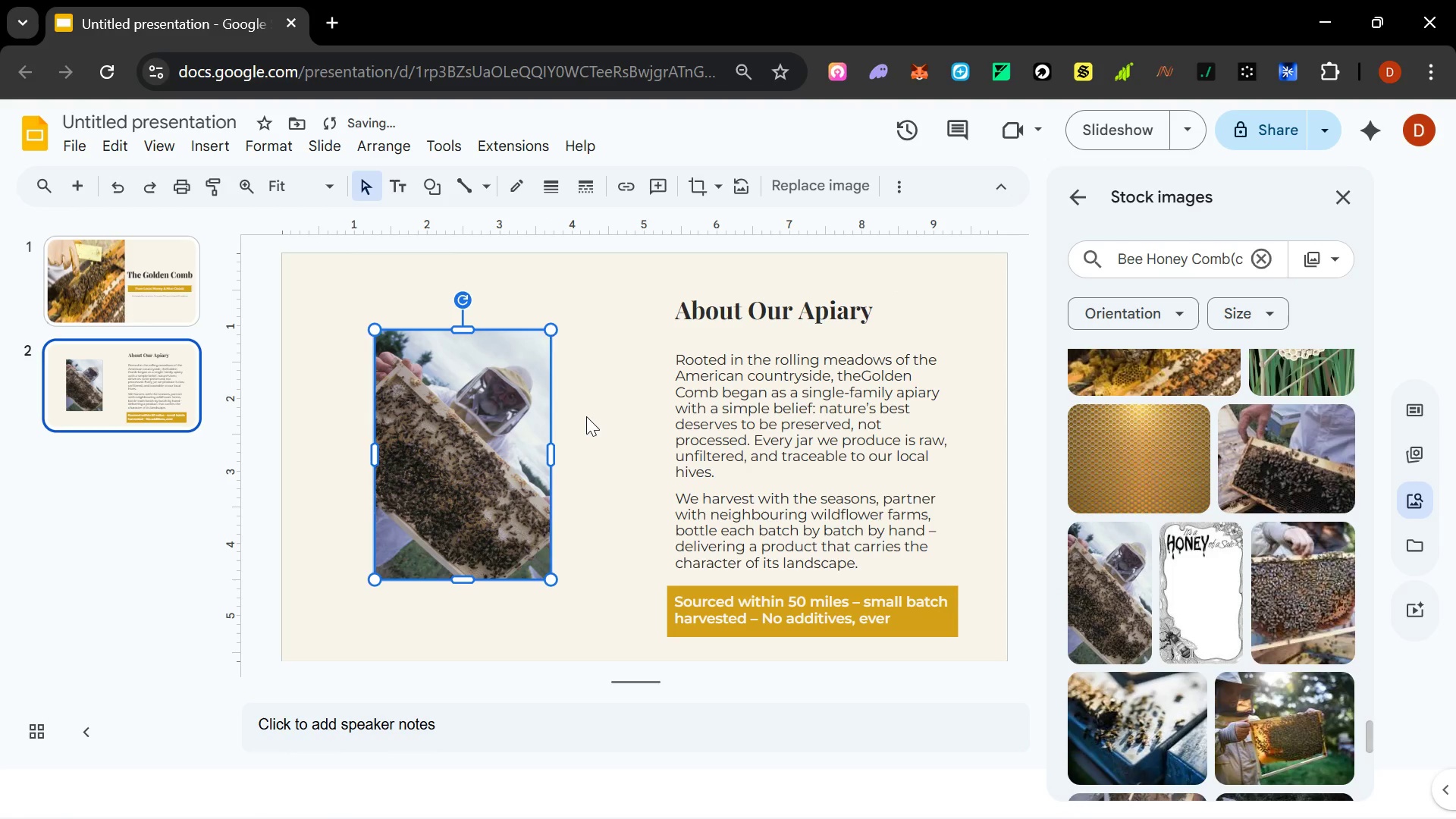 
left_click([586, 416])
 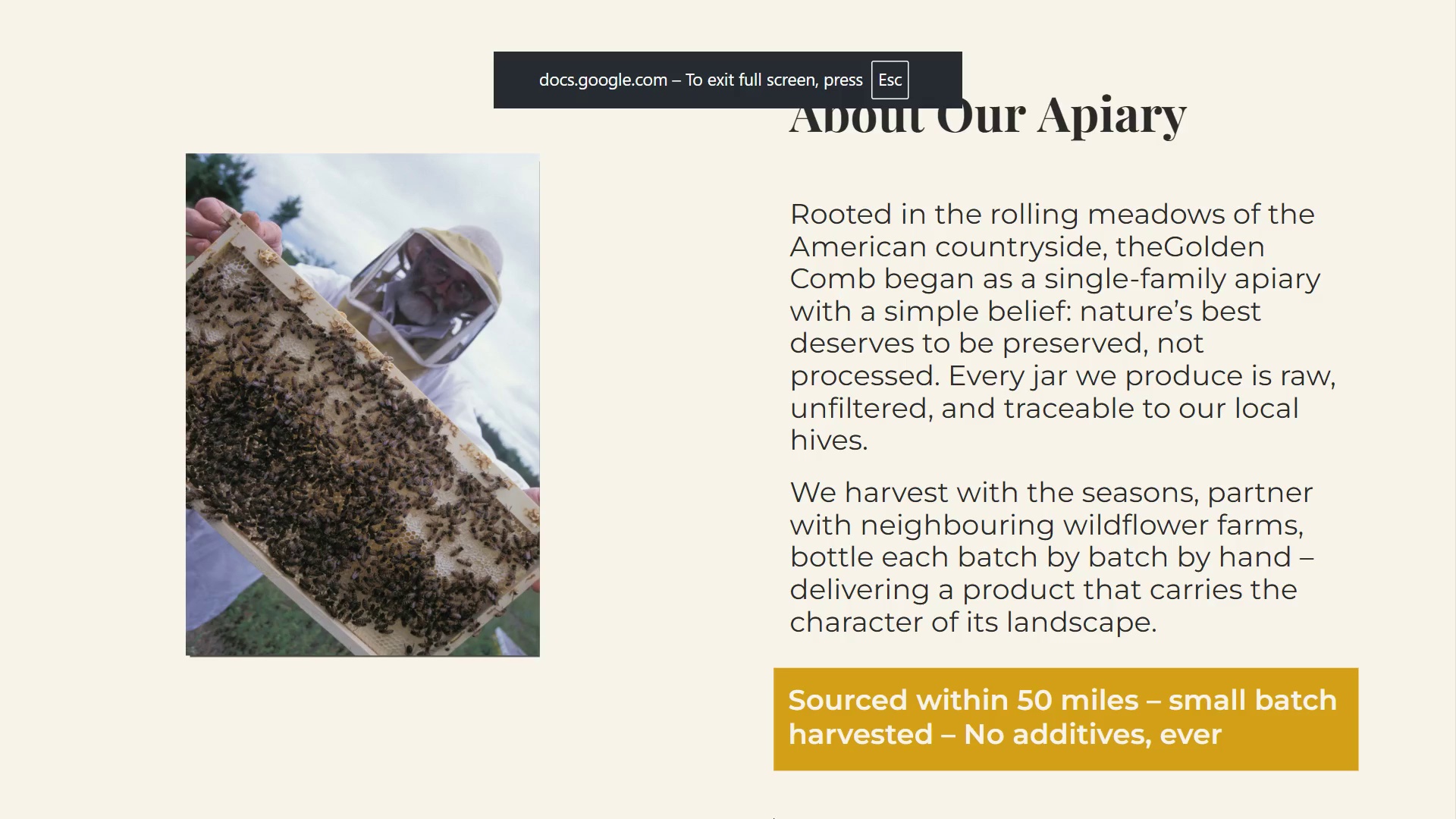 
wait(6.16)
 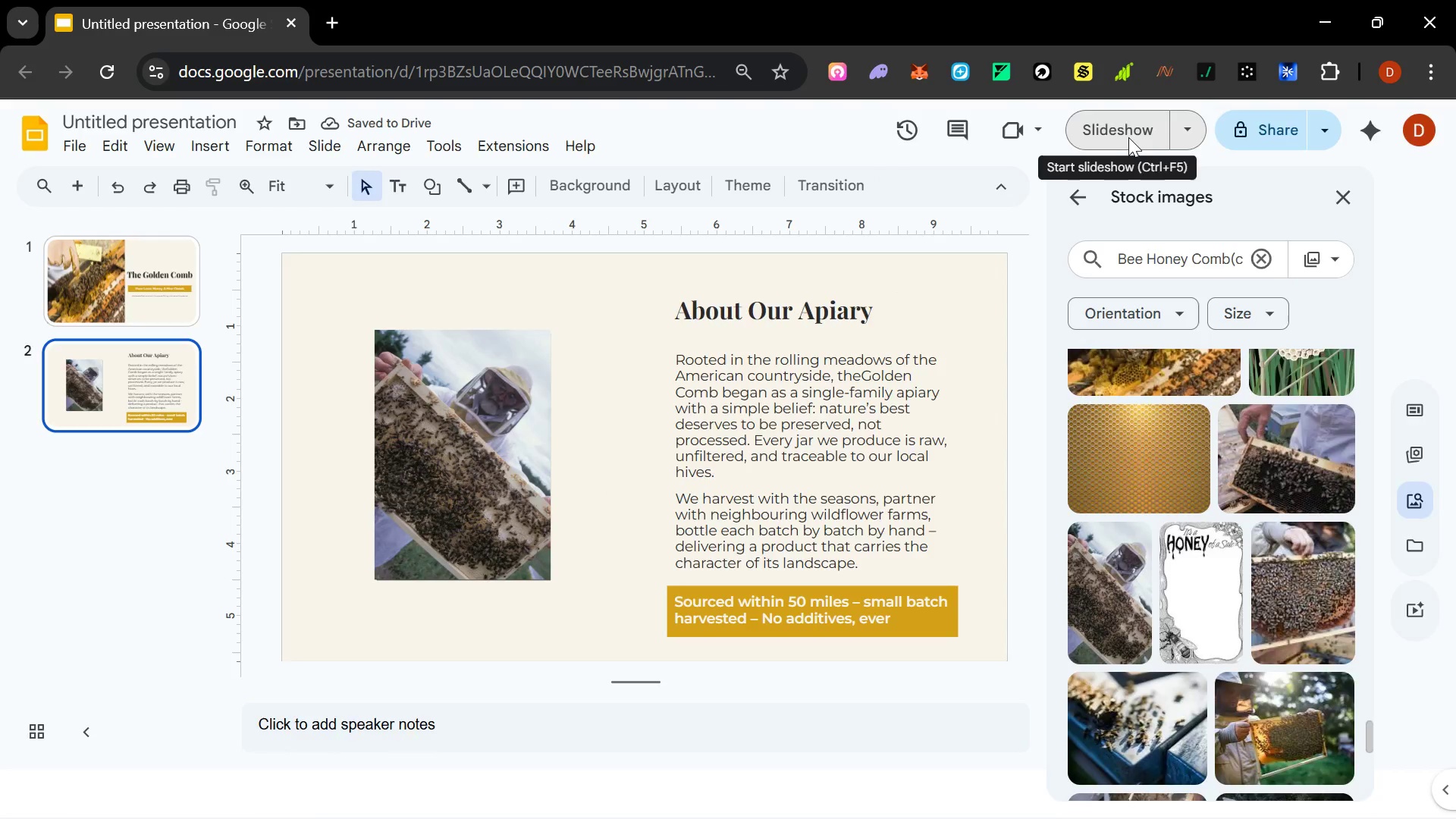 
key(Escape)
 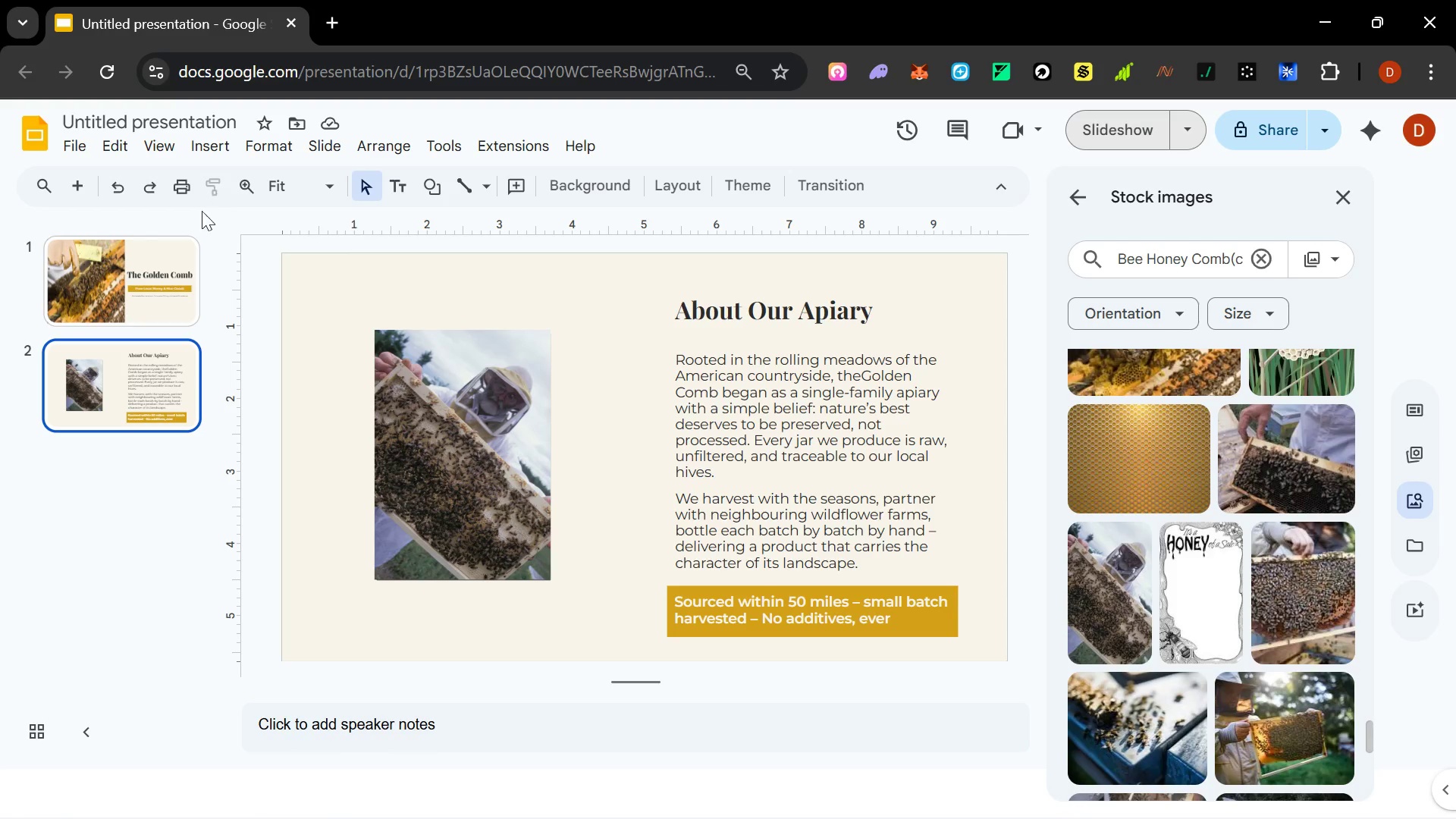 
left_click([316, 153])
 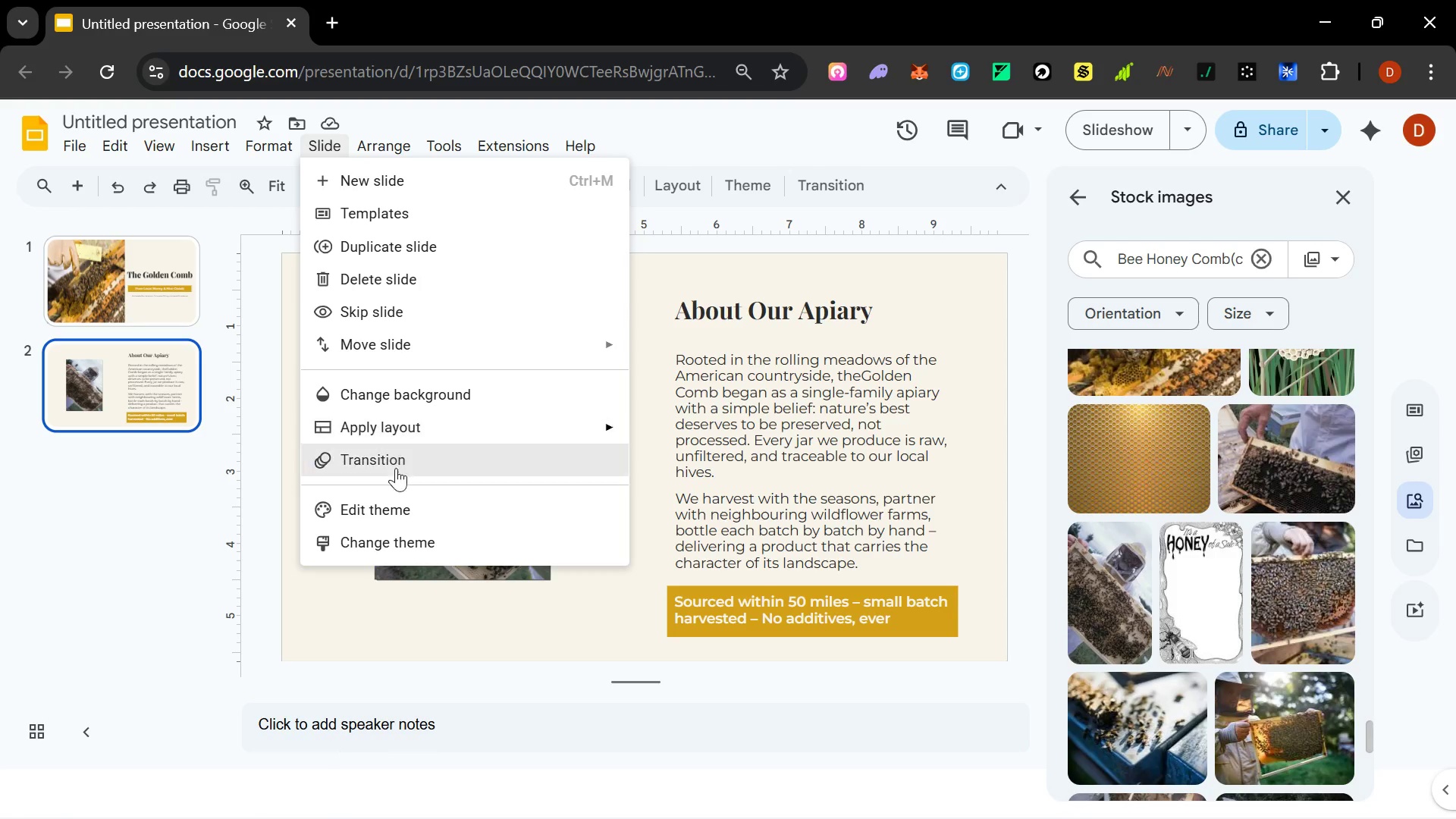 
left_click([388, 513])
 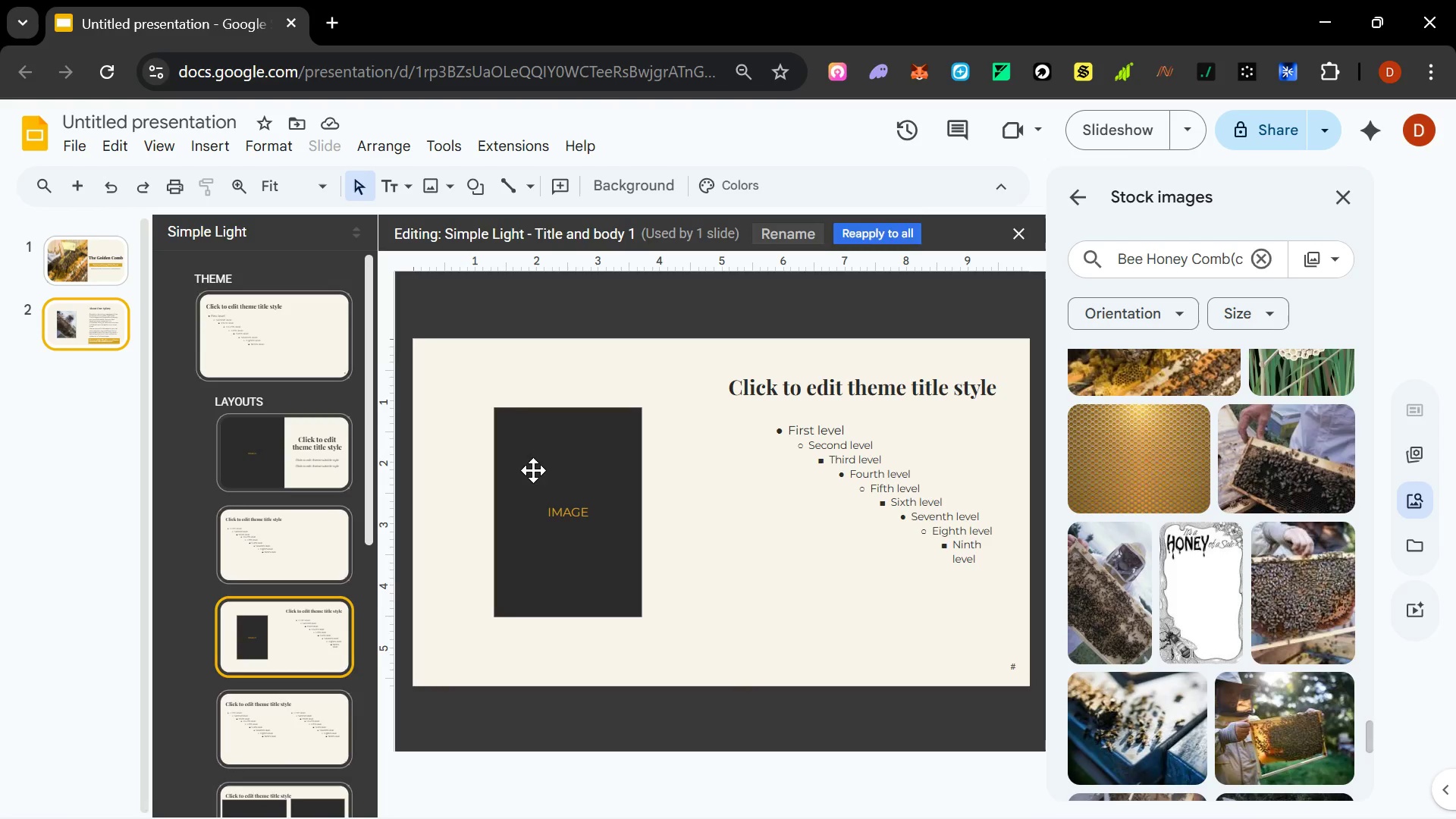 
left_click([533, 470])
 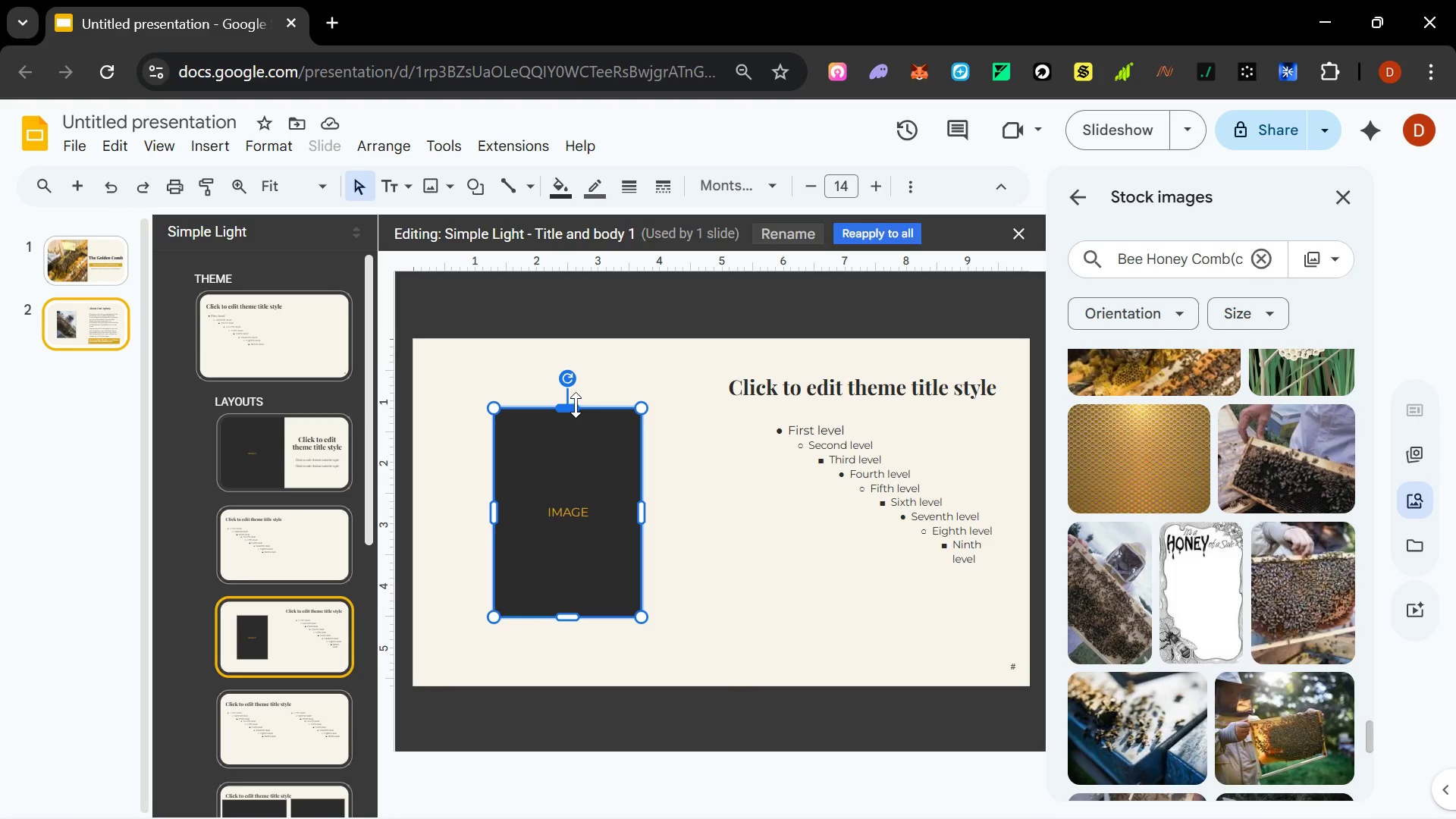 
left_click_drag(start_coordinate=[574, 406], to_coordinate=[574, 416])
 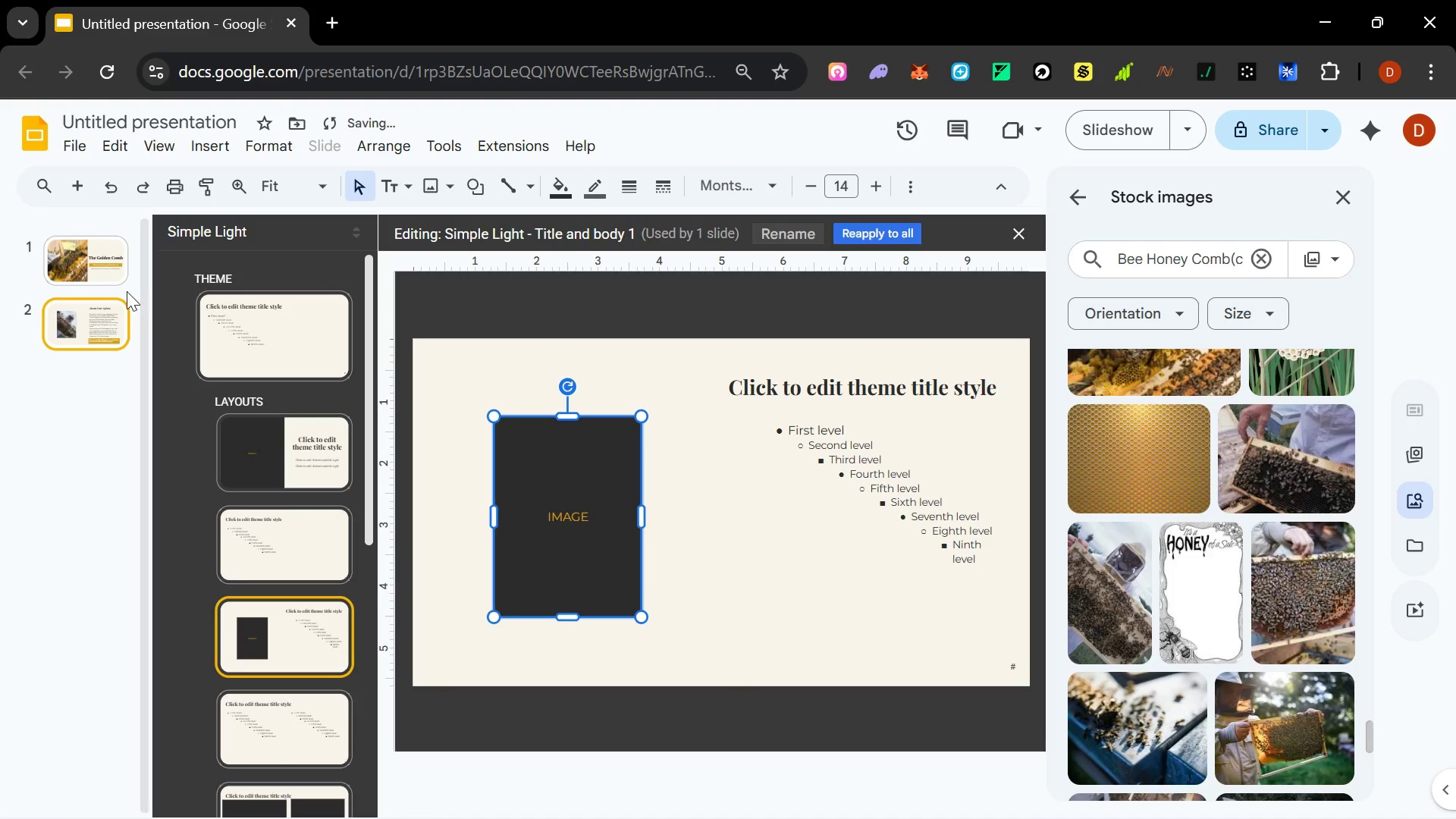 
left_click([65, 330])
 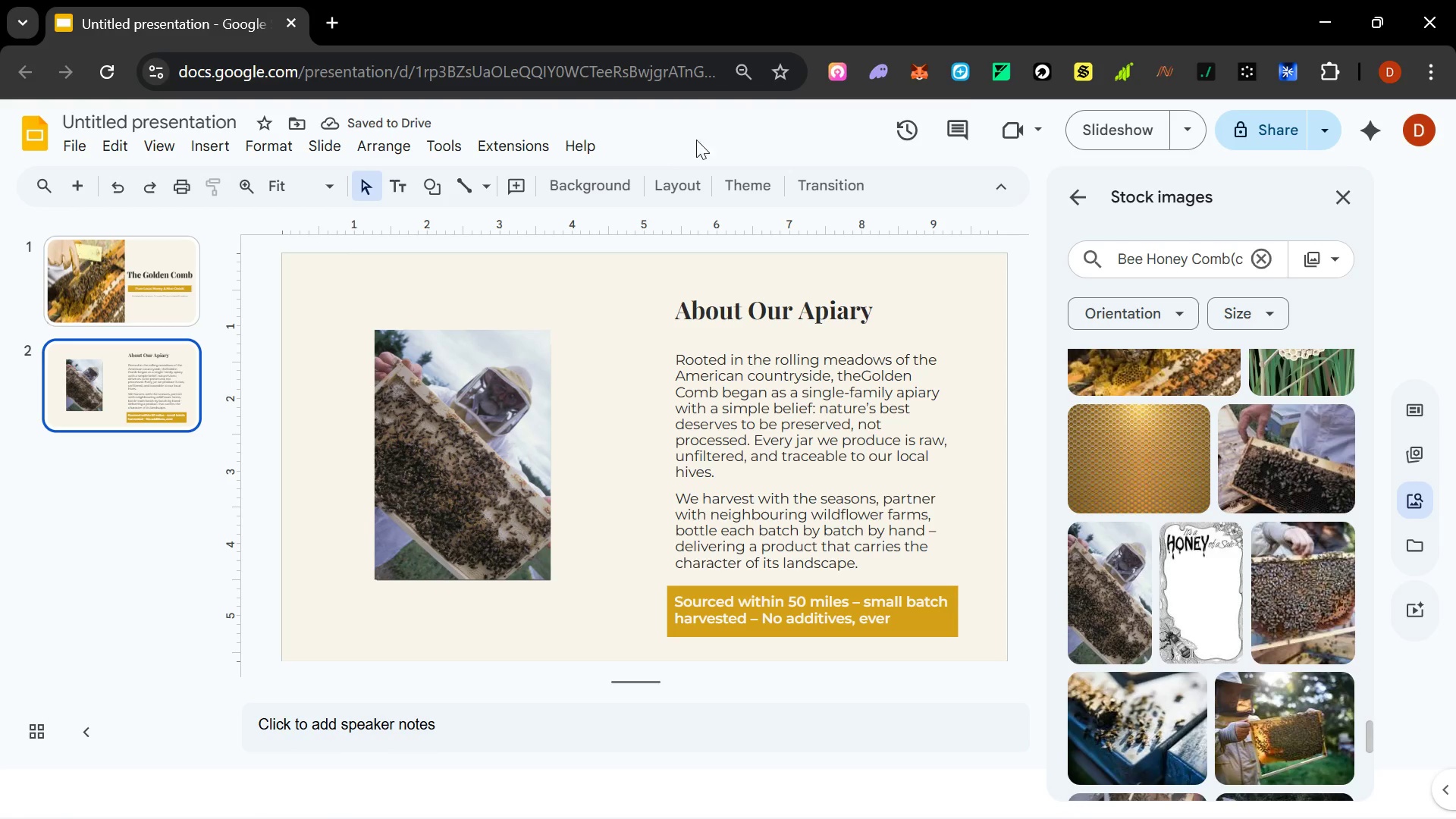 
left_click([1114, 142])
 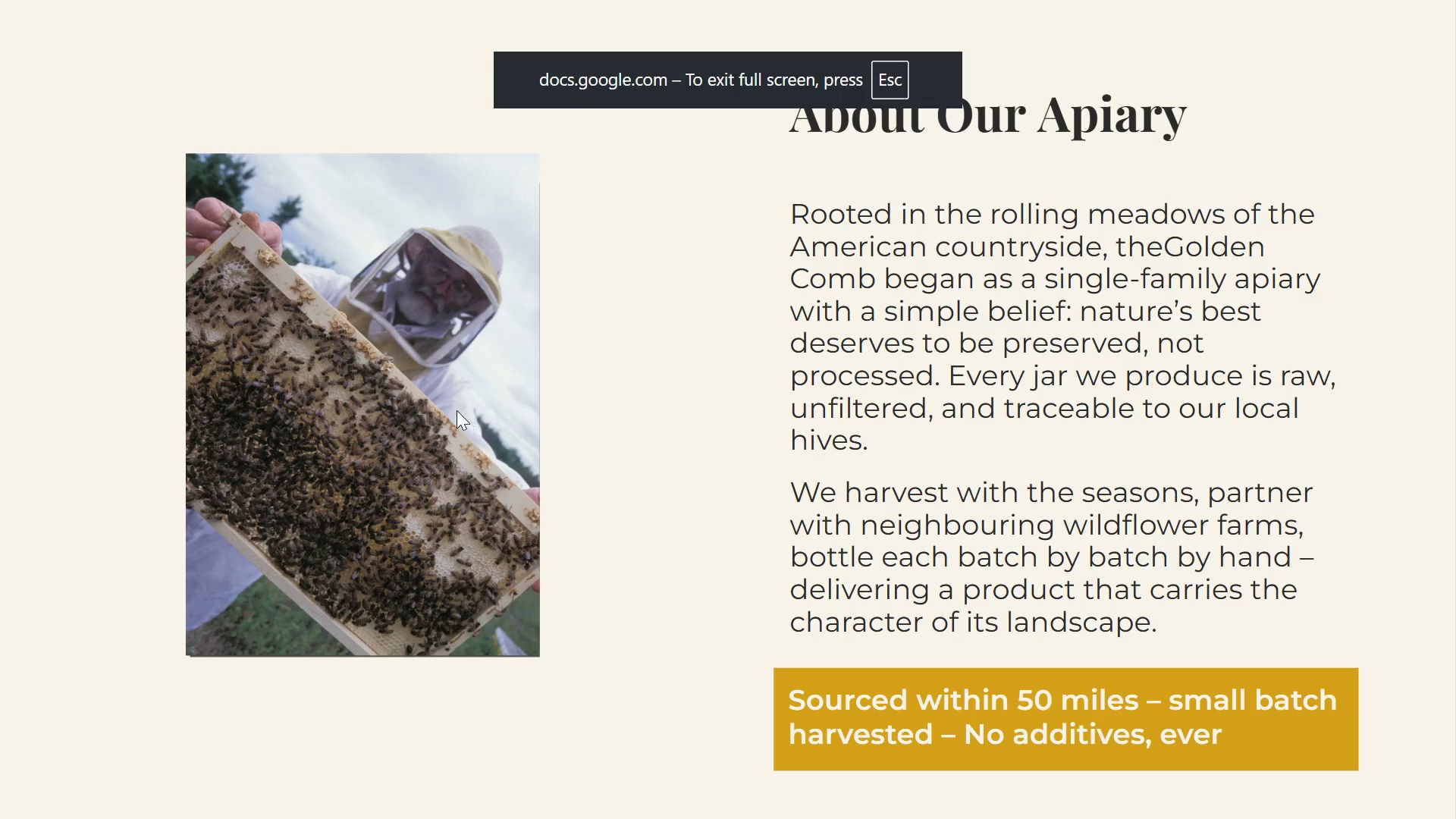 
key(Escape)
 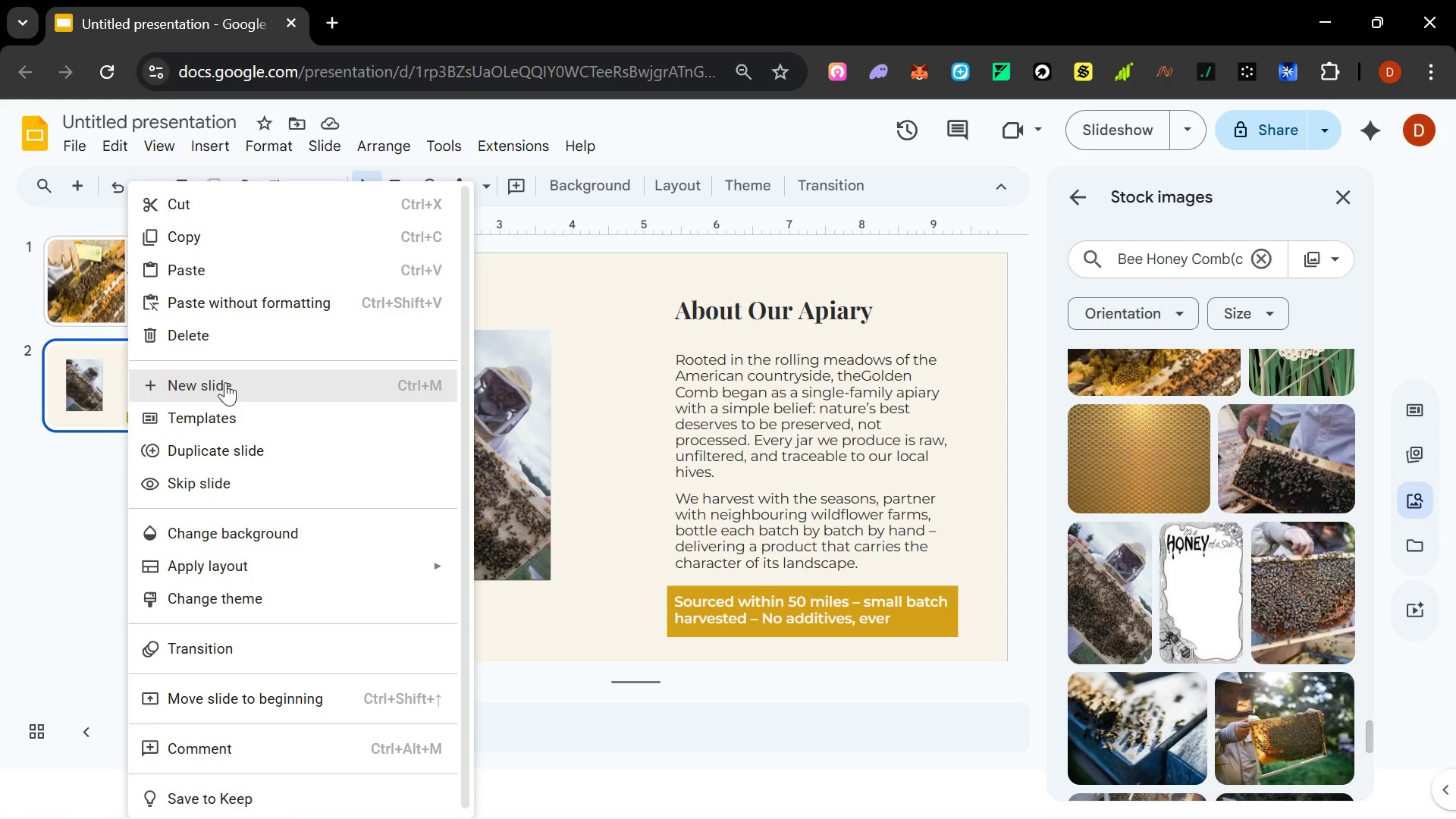 
wait(11.36)
 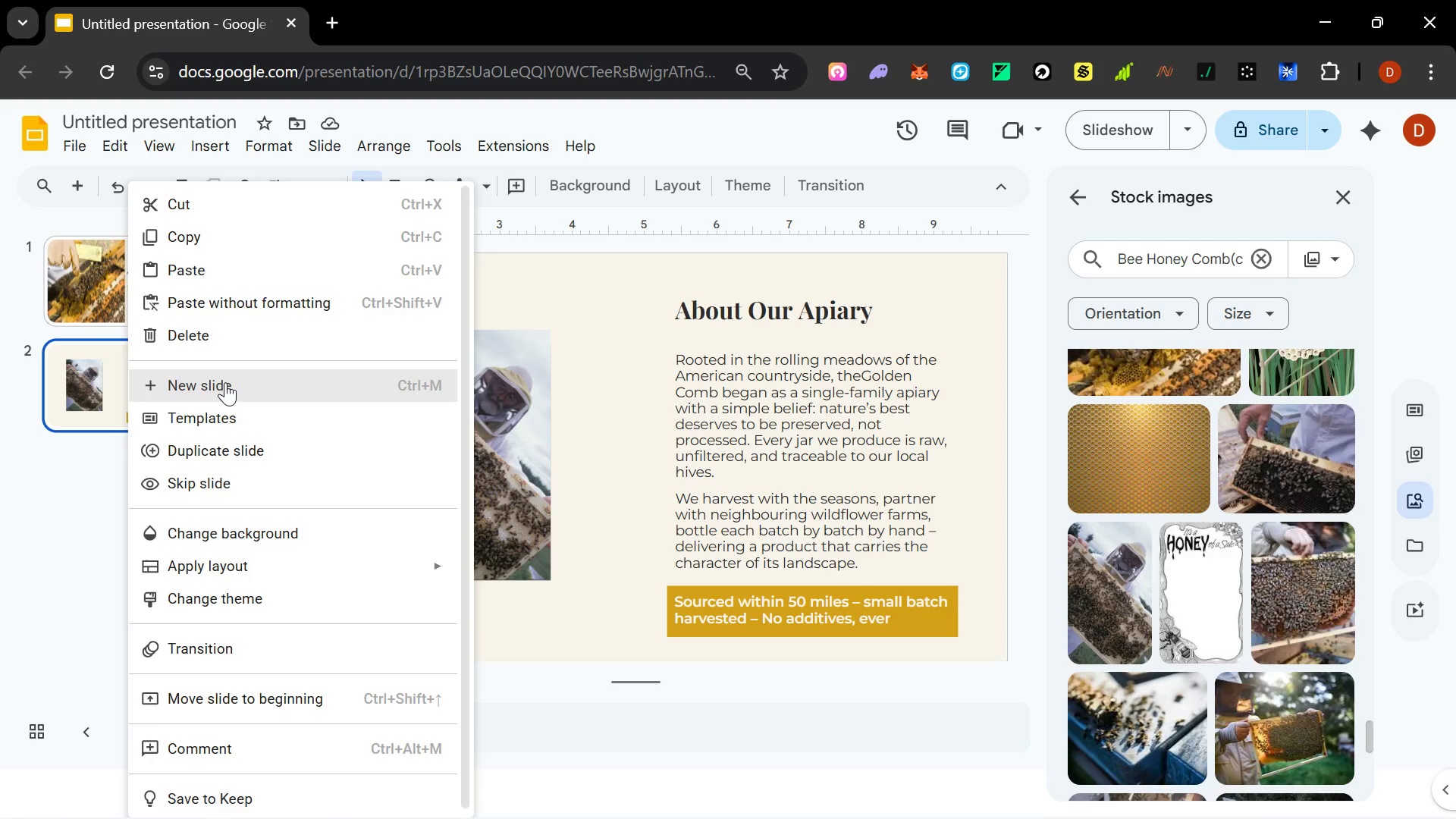 
left_click([712, 341])
 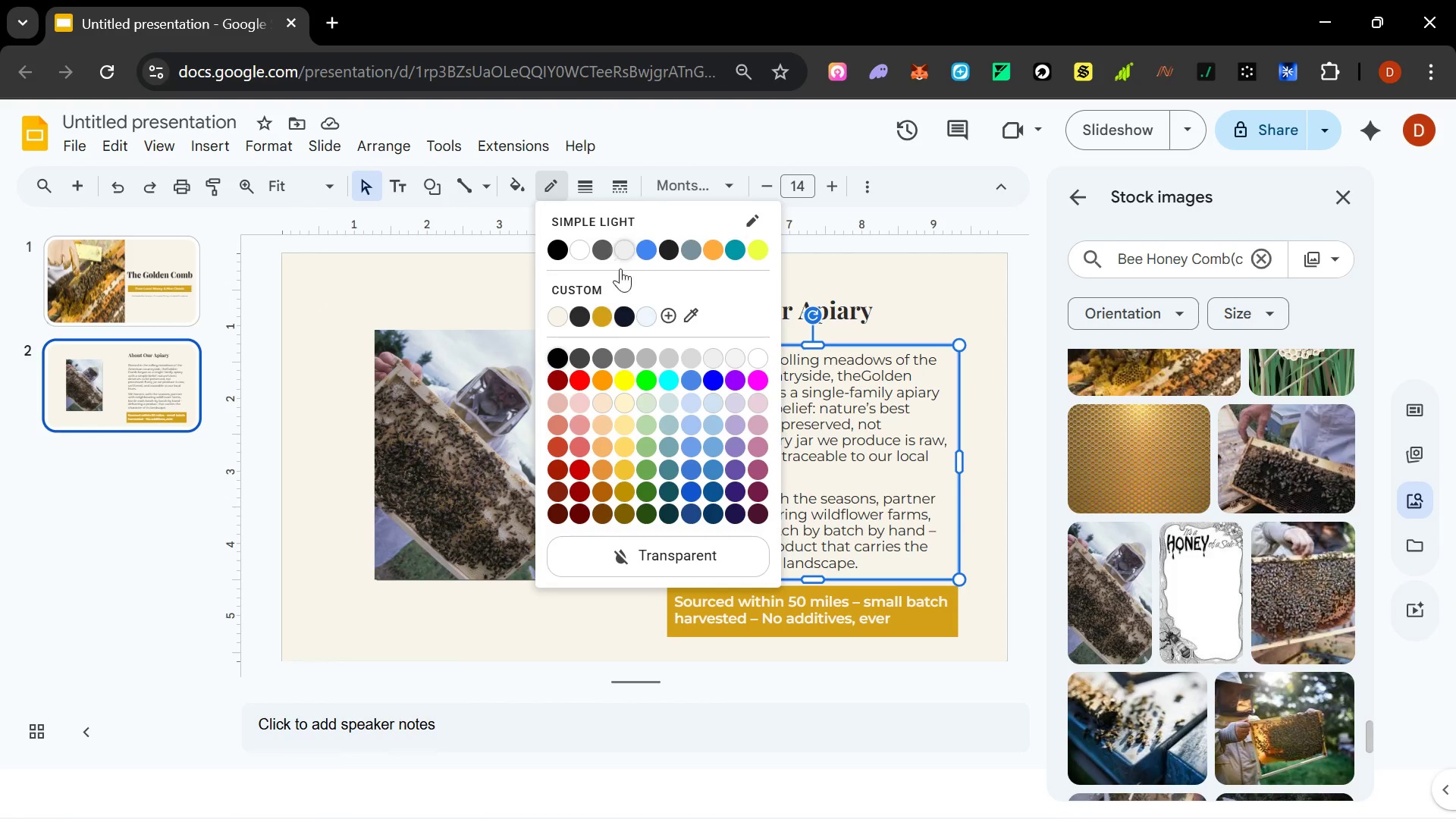 
left_click([607, 312])
 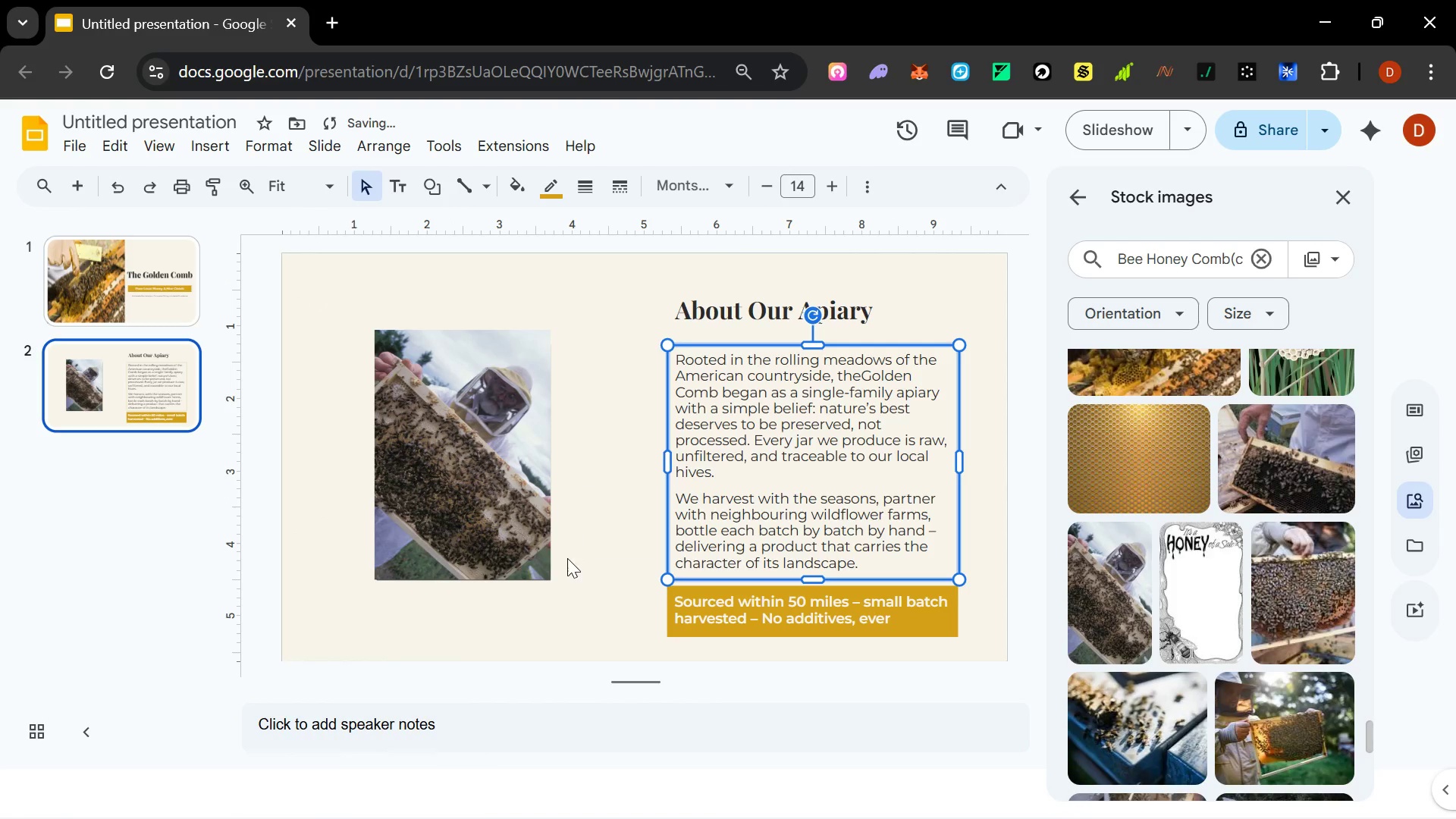 
left_click_drag(start_coordinate=[591, 596], to_coordinate=[598, 608])
 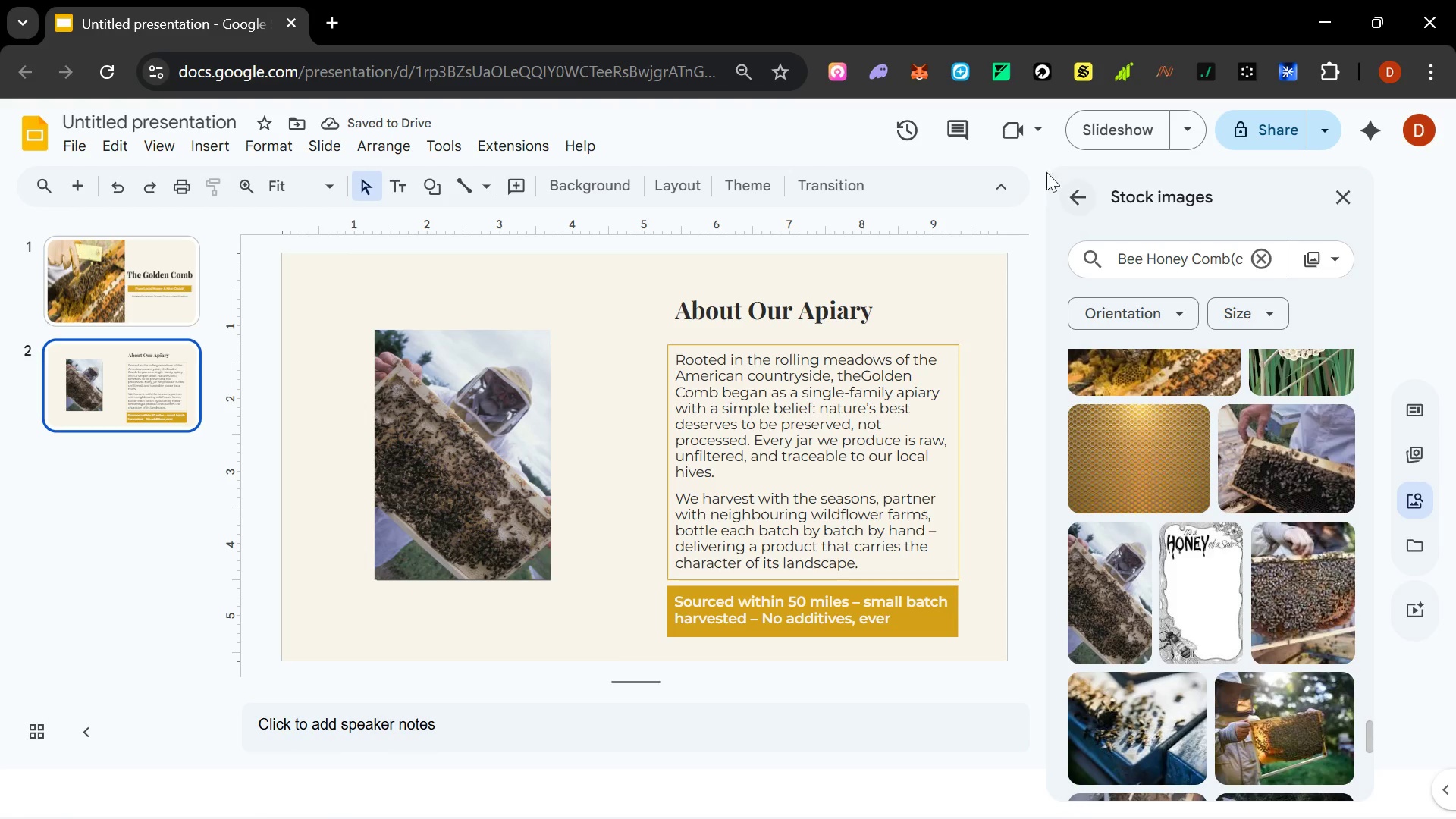 
left_click([1071, 127])
 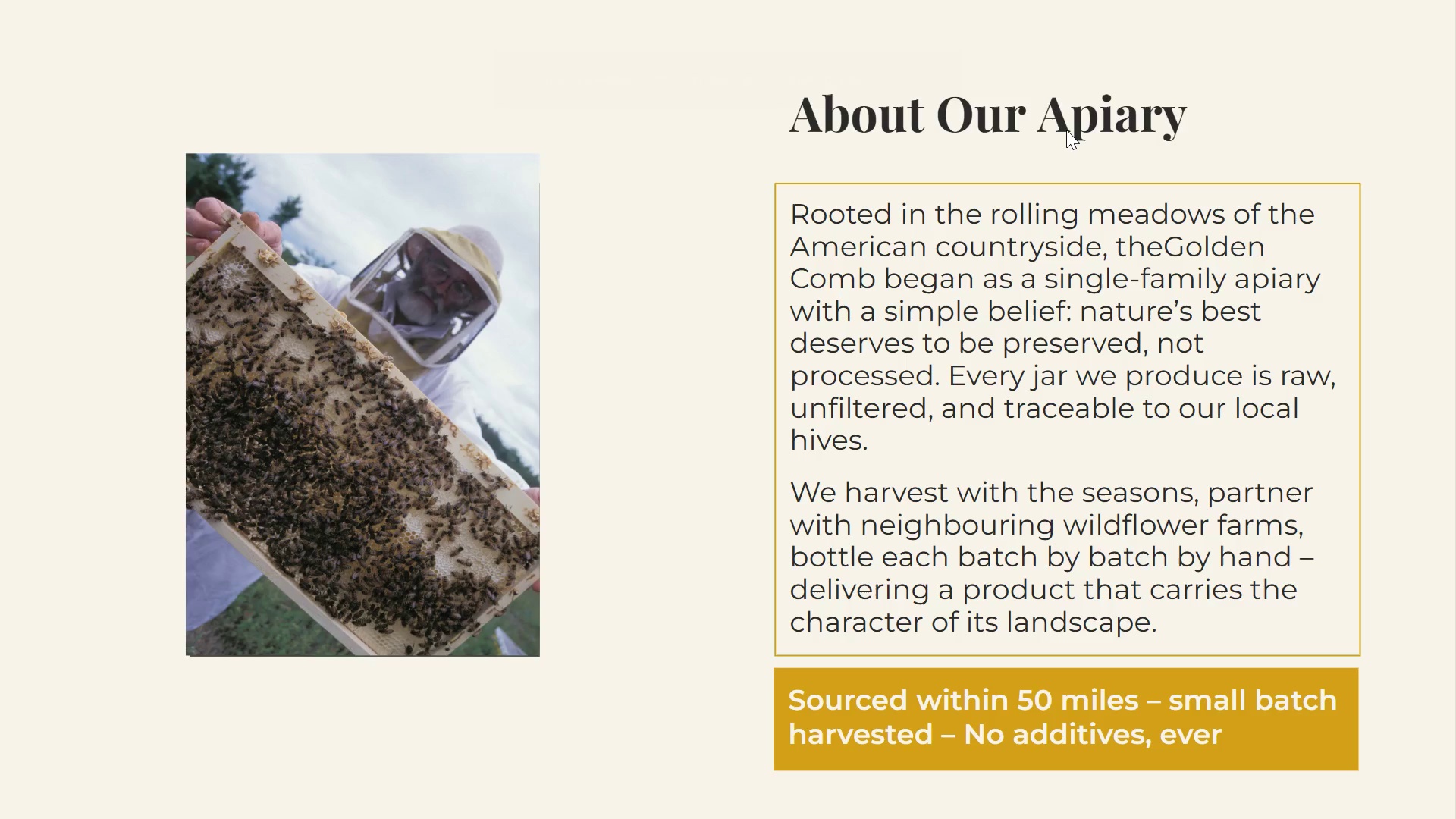 
wait(6.17)
 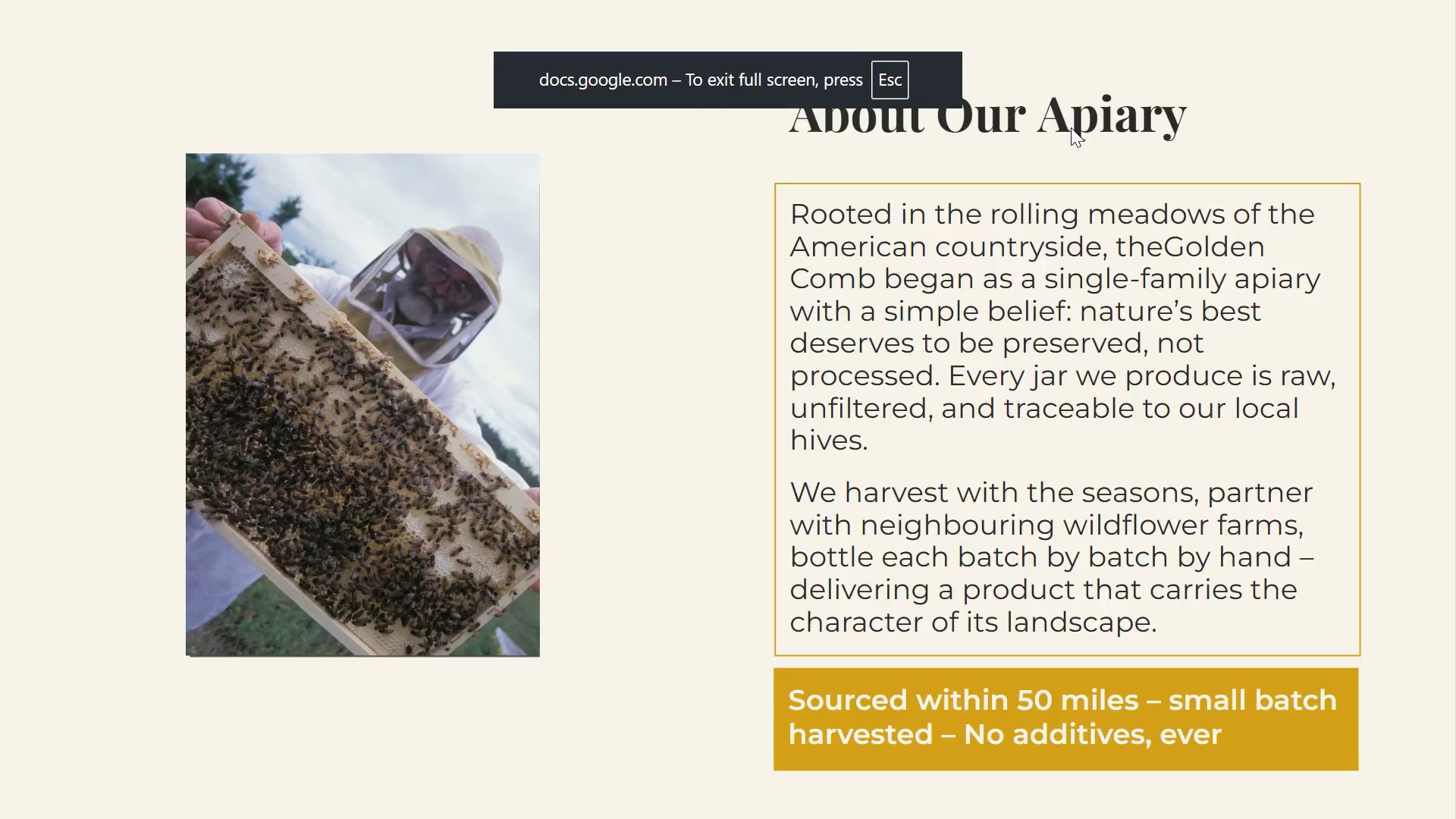 
key(Escape)
 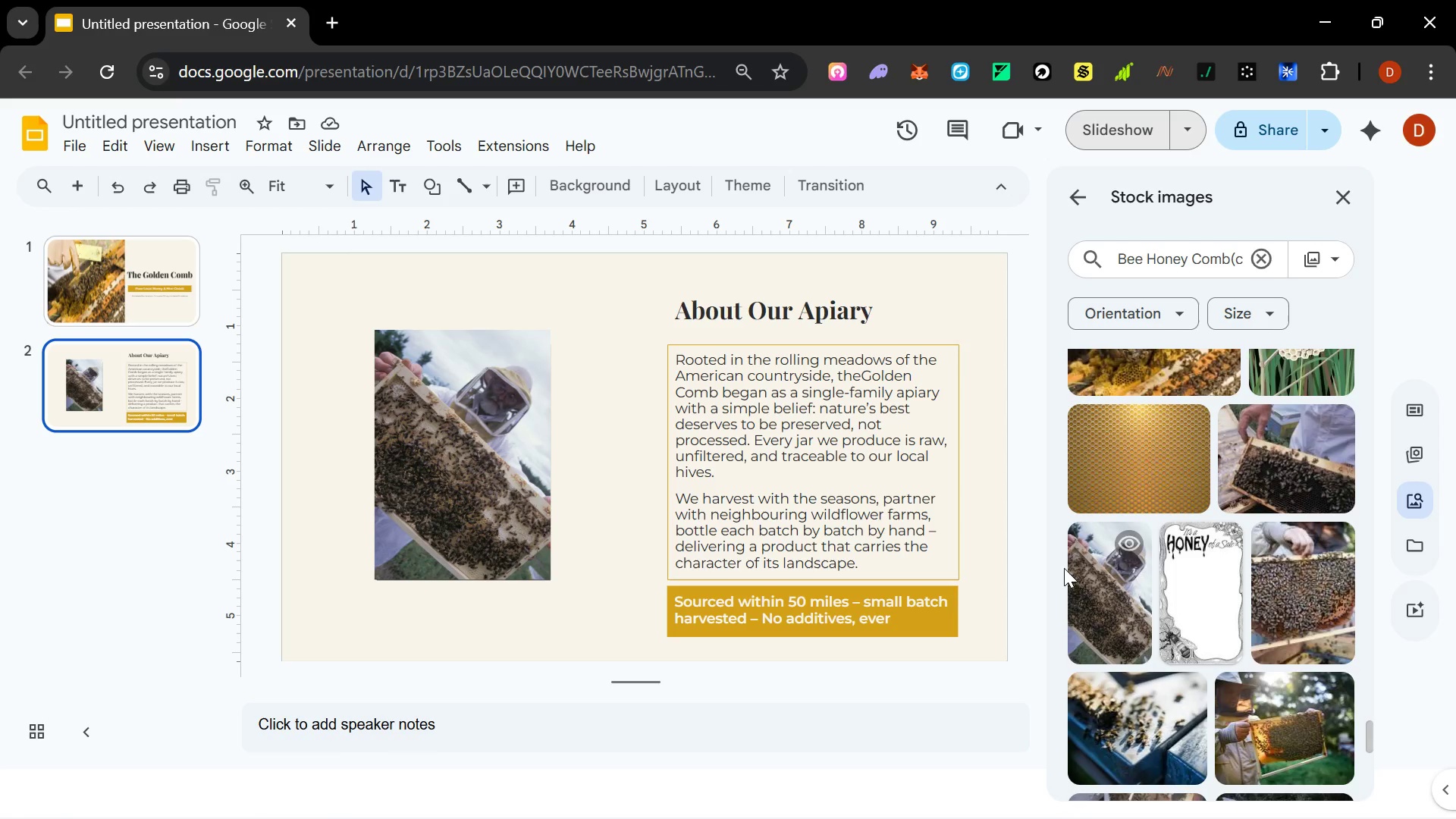 
left_click([924, 601])
 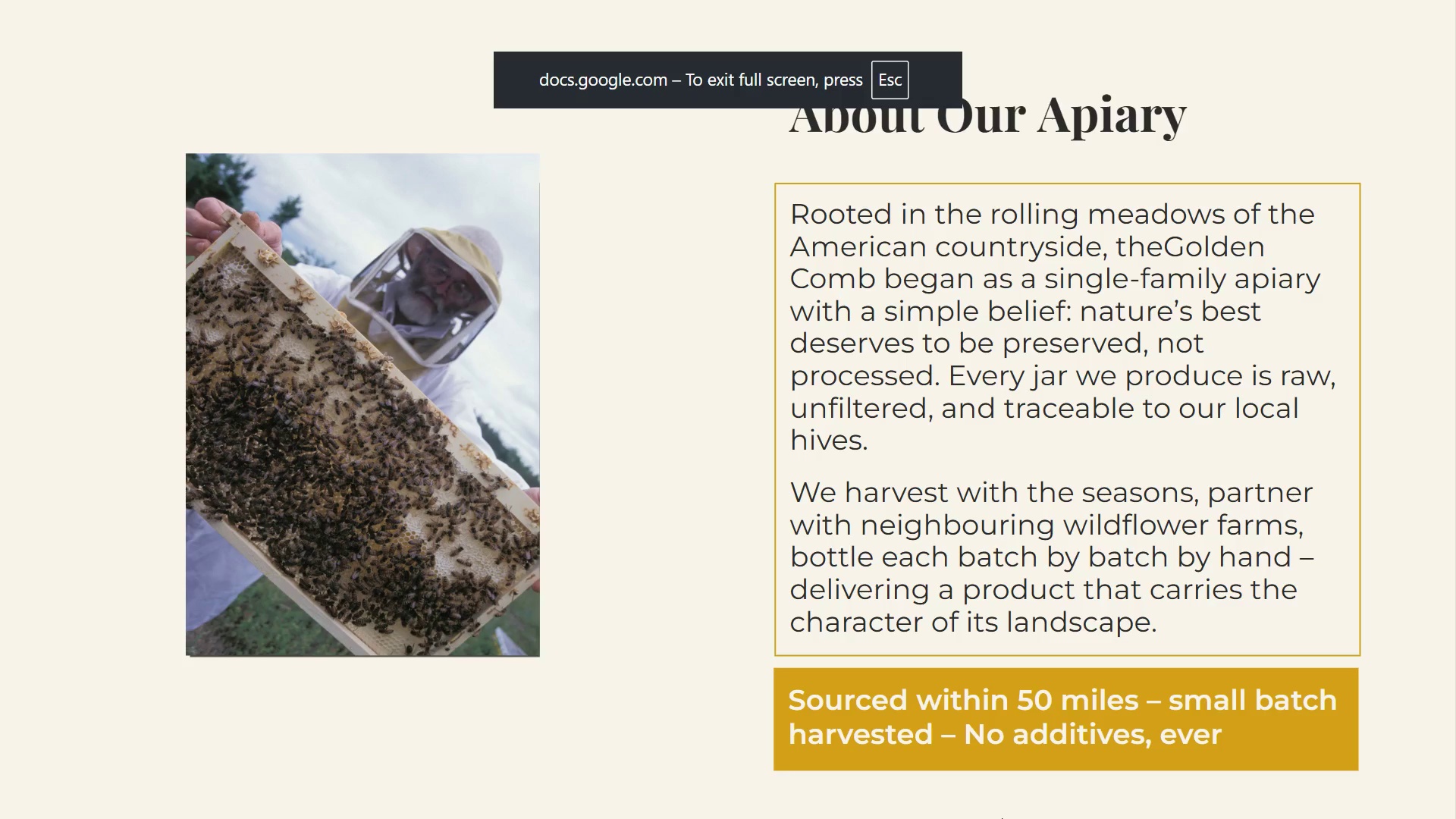 
wait(12.73)
 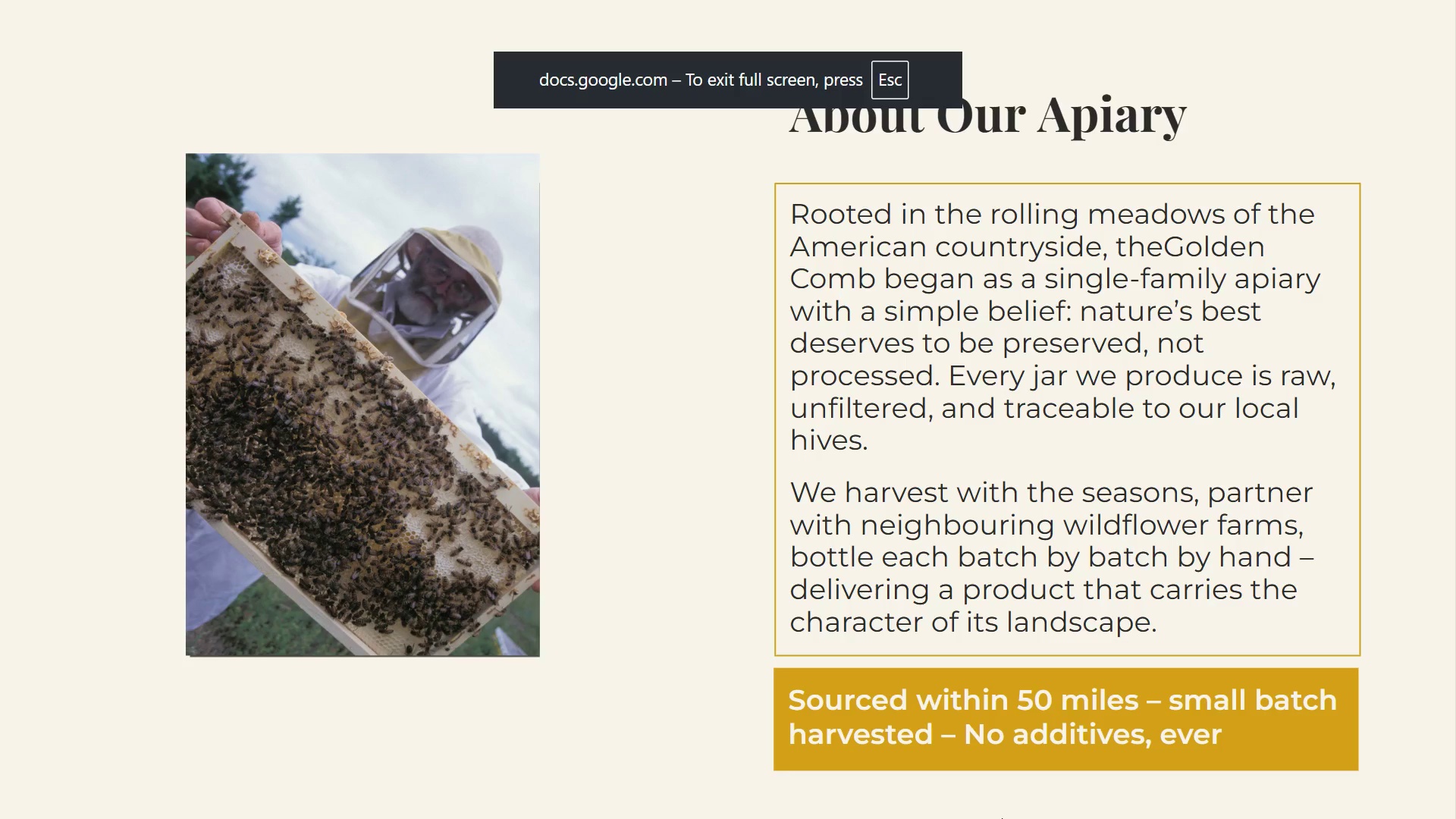 
key(Escape)
 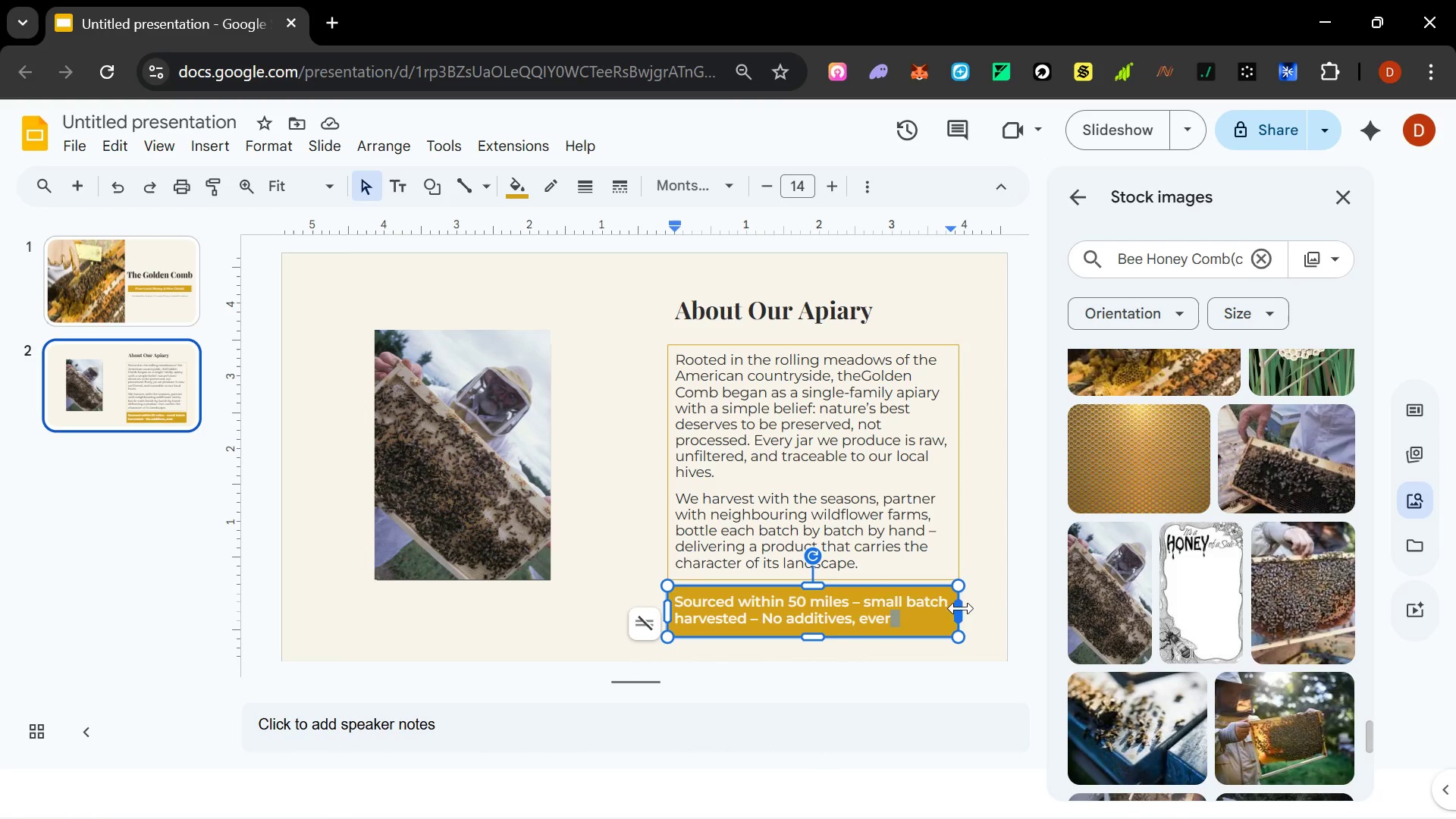 
left_click_drag(start_coordinate=[959, 609], to_coordinate=[960, 613])
 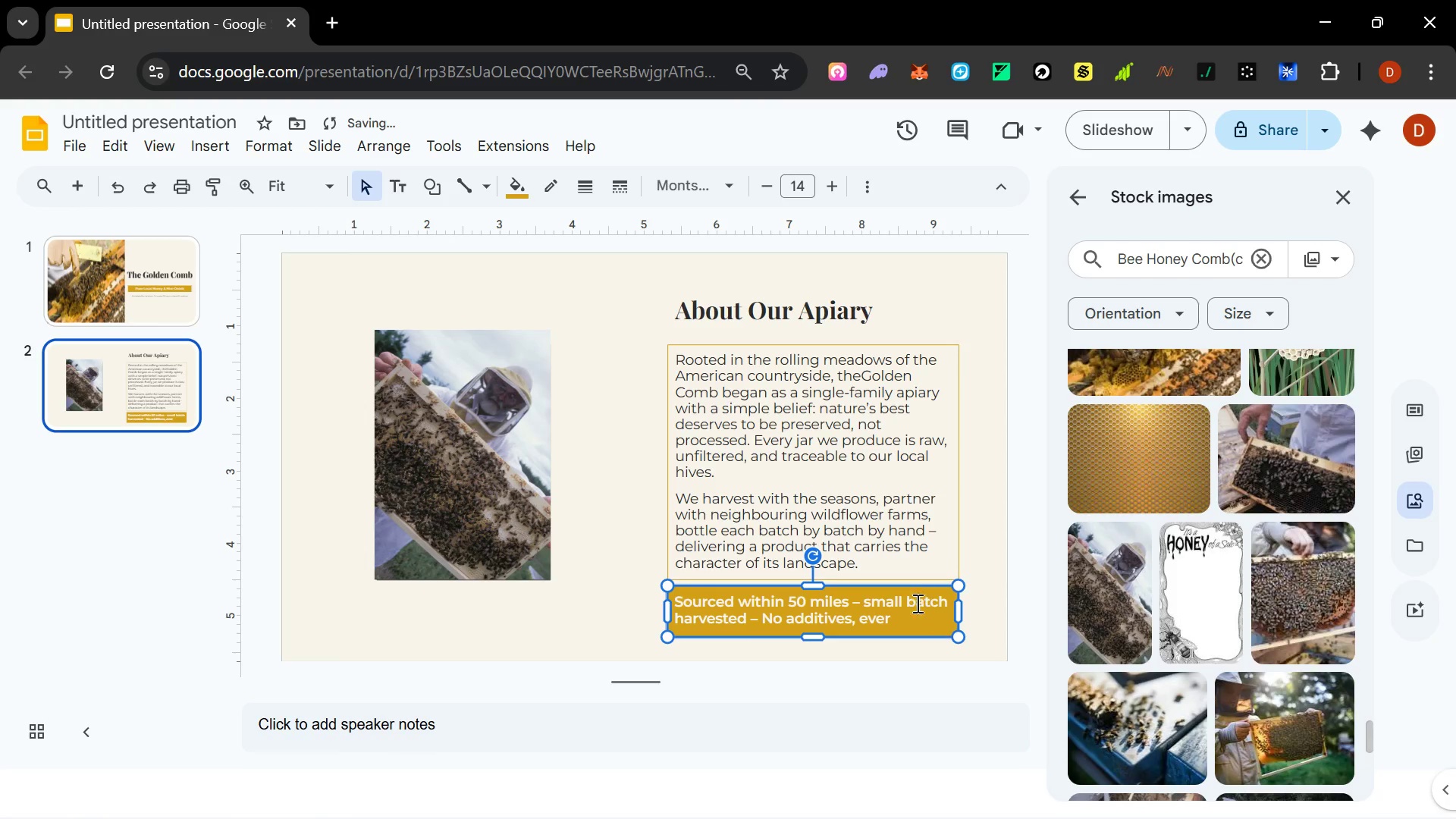 
hold_key(key=ShiftLeft, duration=0.39)
 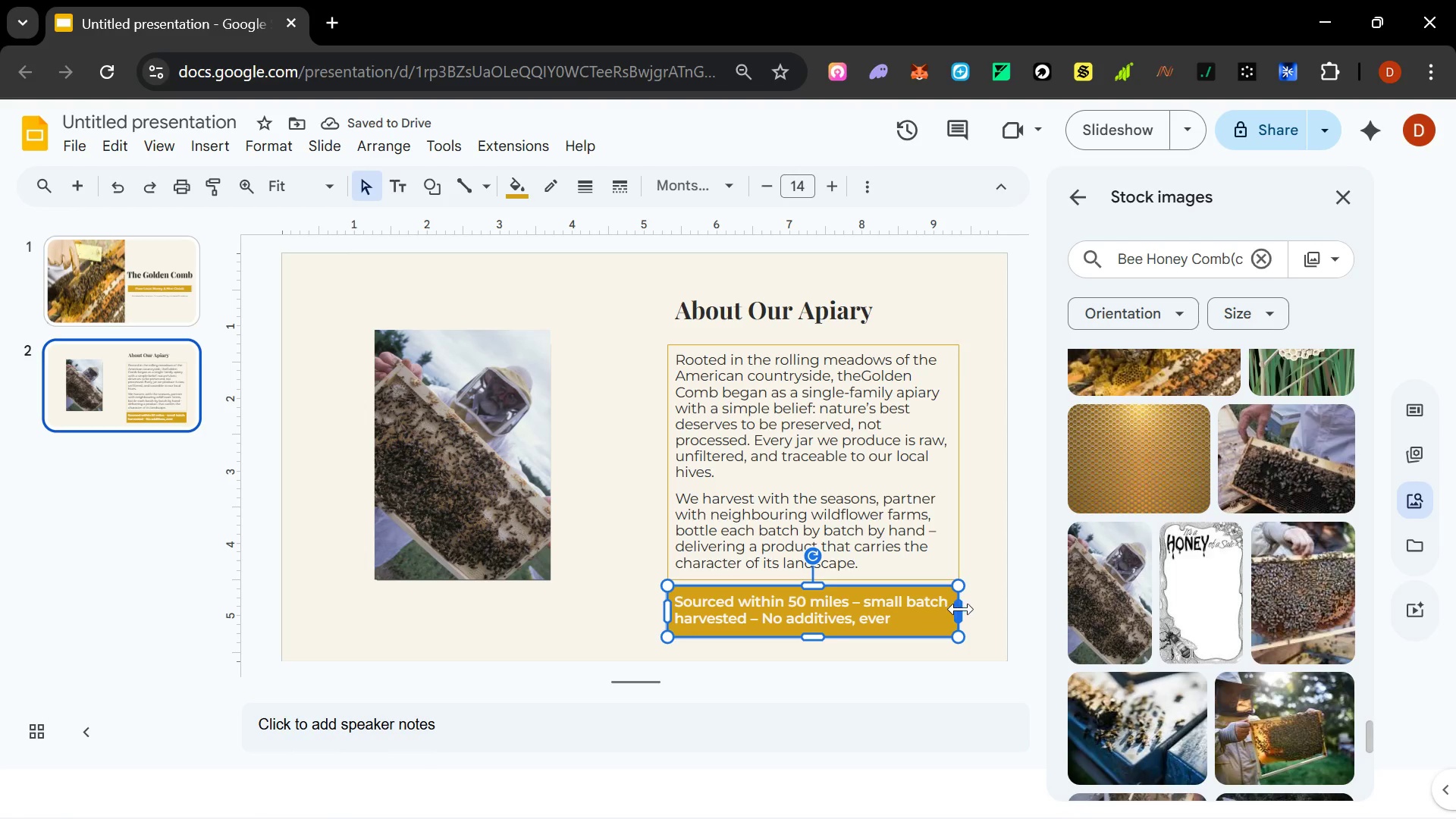 
left_click_drag(start_coordinate=[961, 609], to_coordinate=[912, 623])
 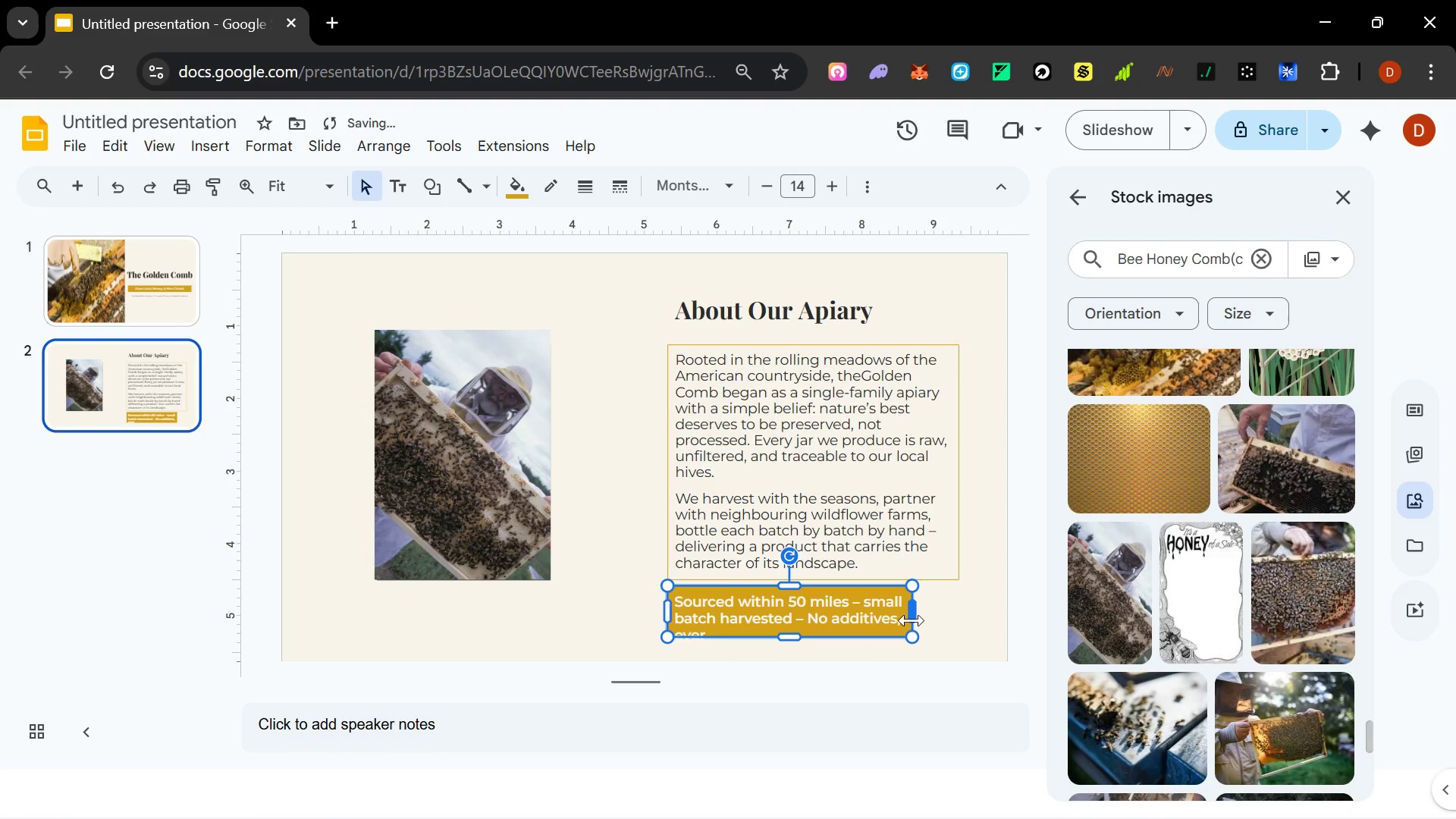 
left_click_drag(start_coordinate=[912, 620], to_coordinate=[958, 616])
 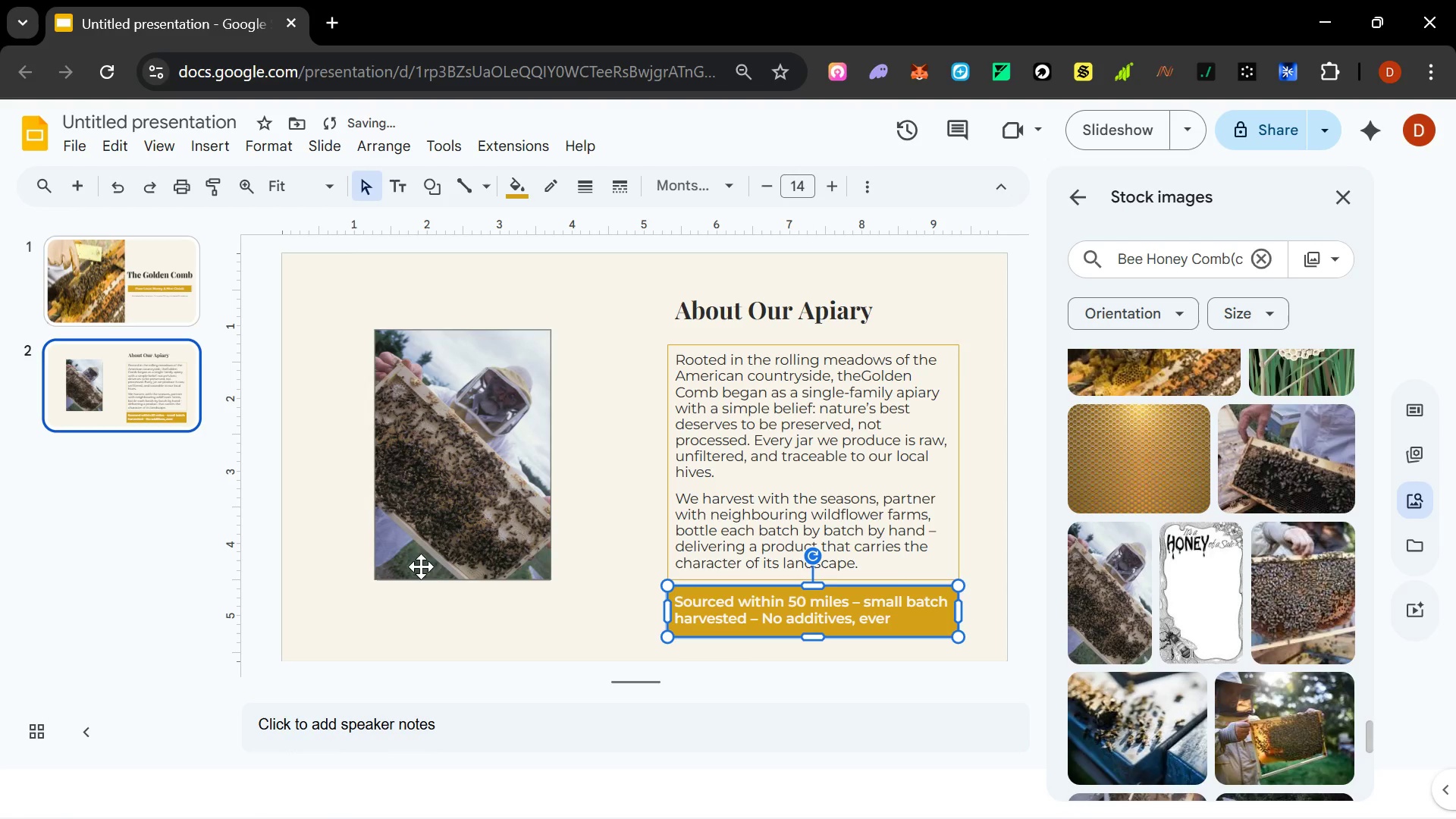 
hold_key(key=ShiftLeft, duration=1.5)
 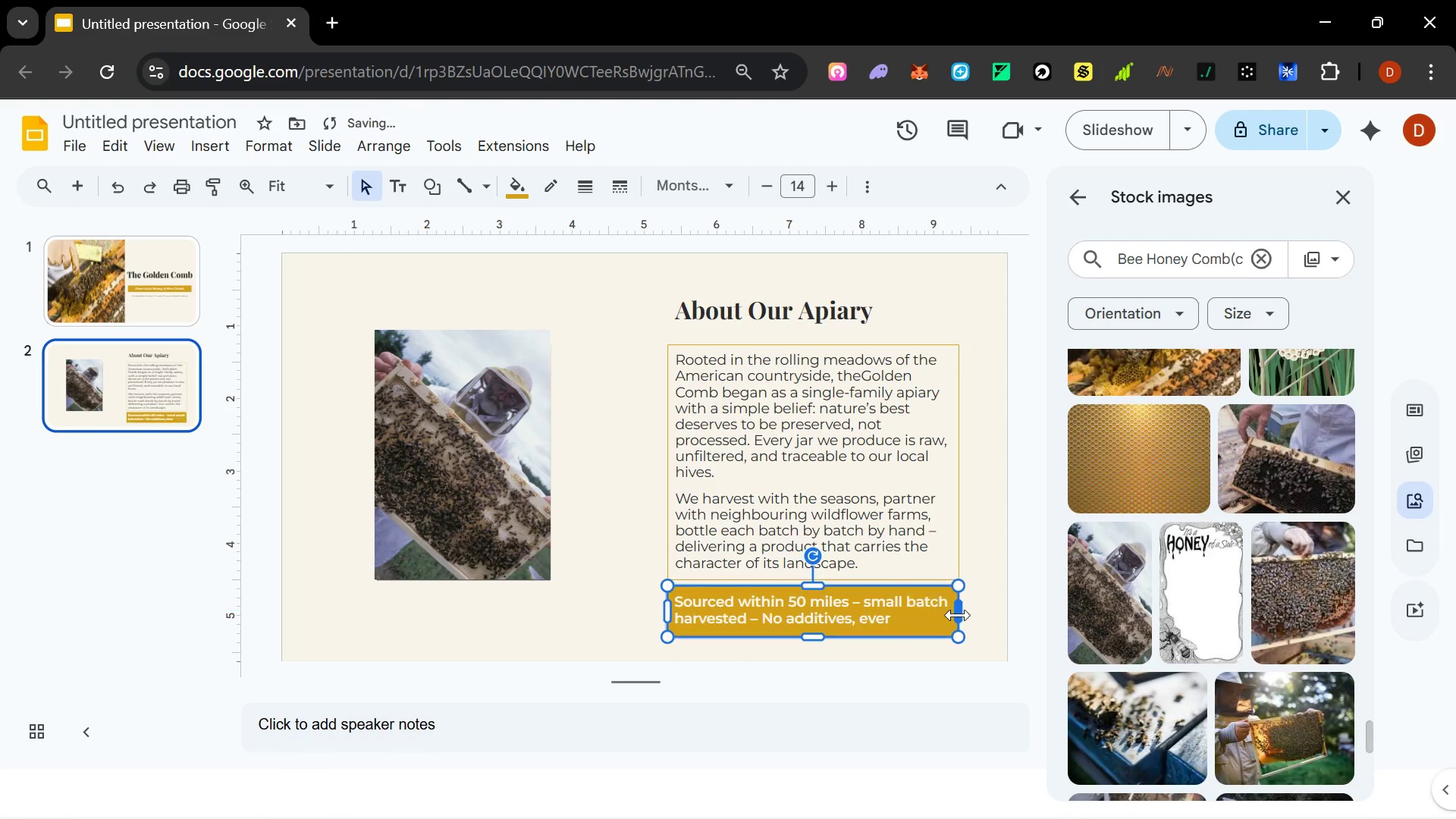 
hold_key(key=ShiftLeft, duration=0.72)
 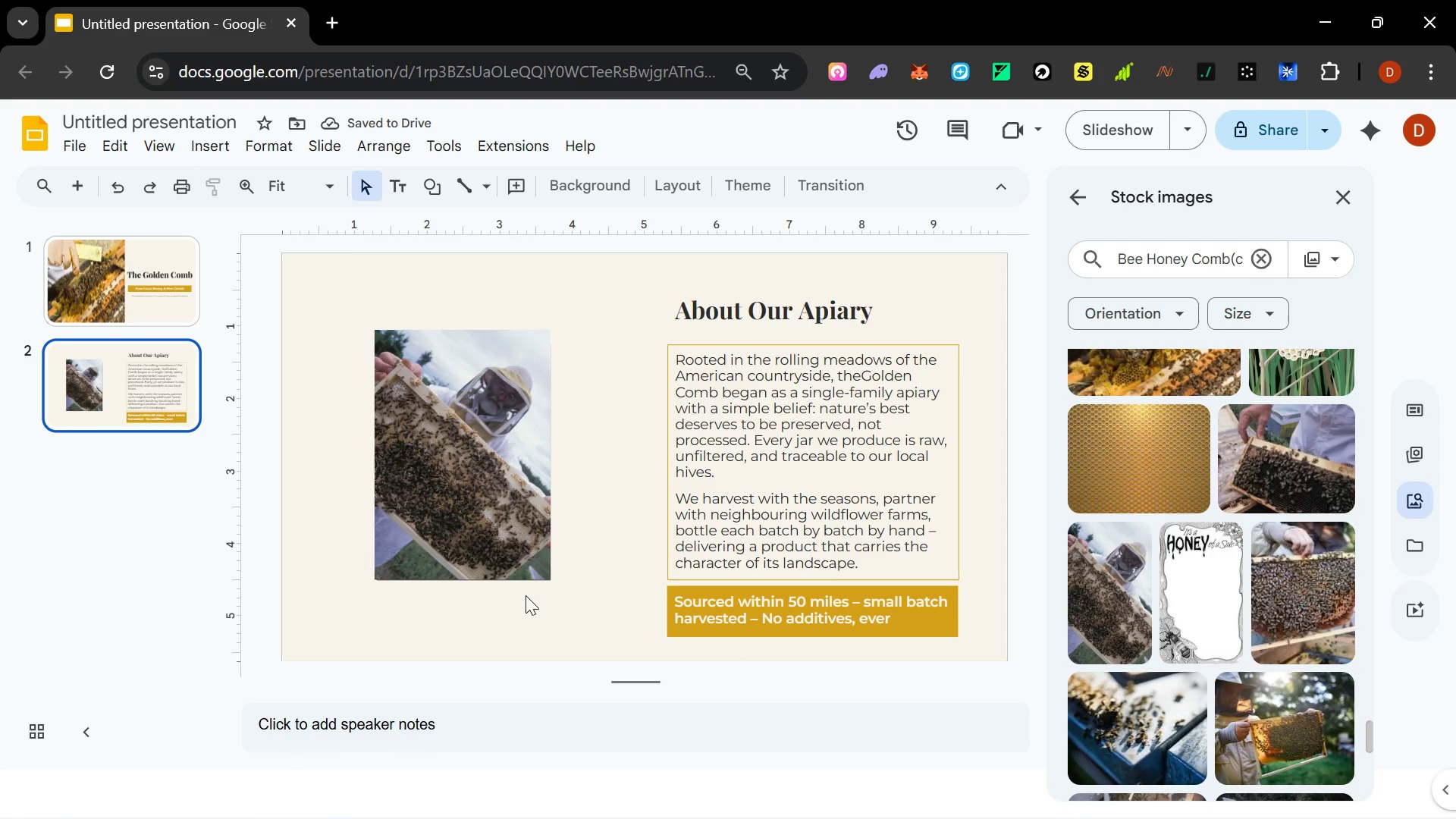 
left_click([943, 466])
 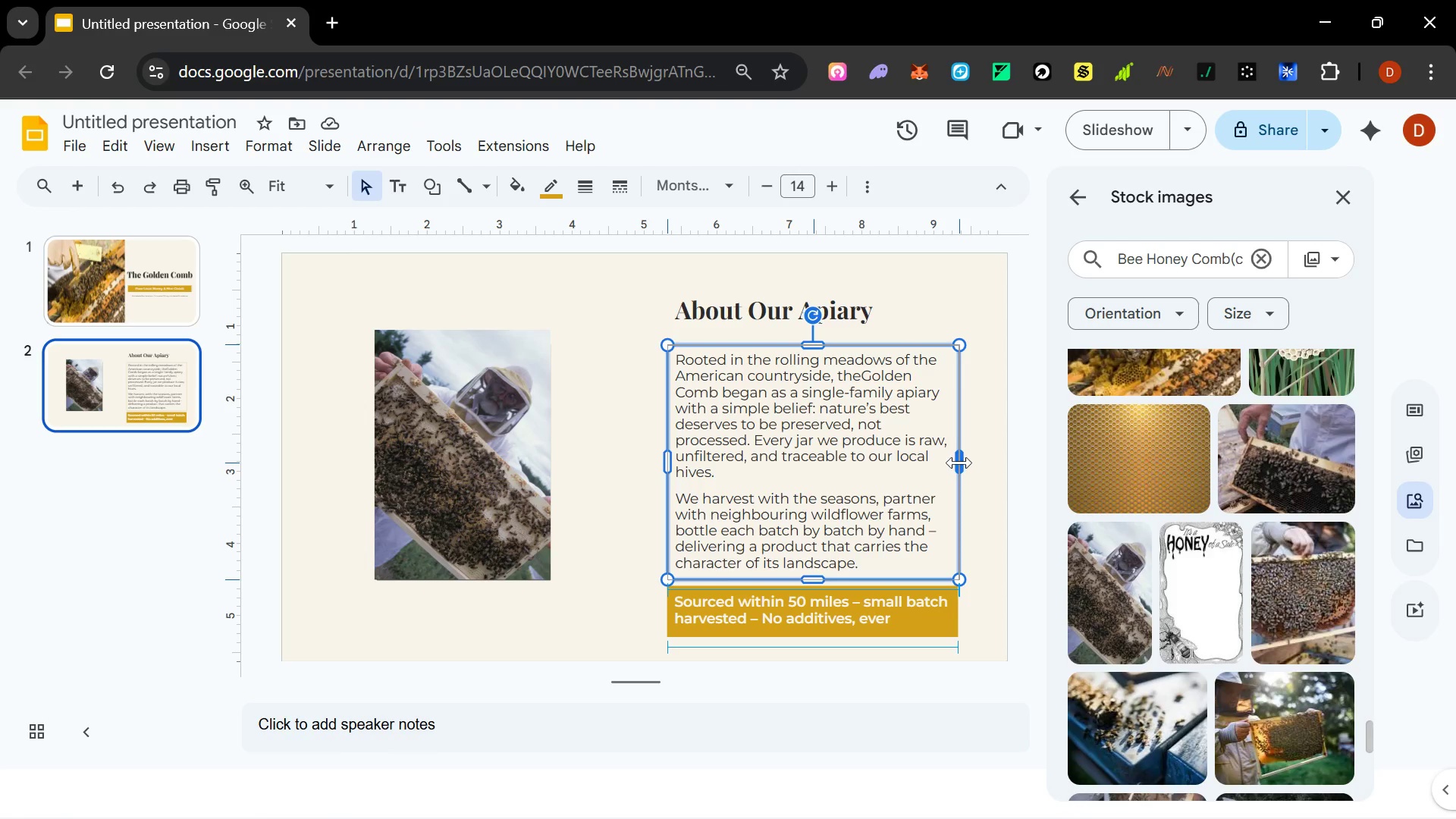 
wait(8.28)
 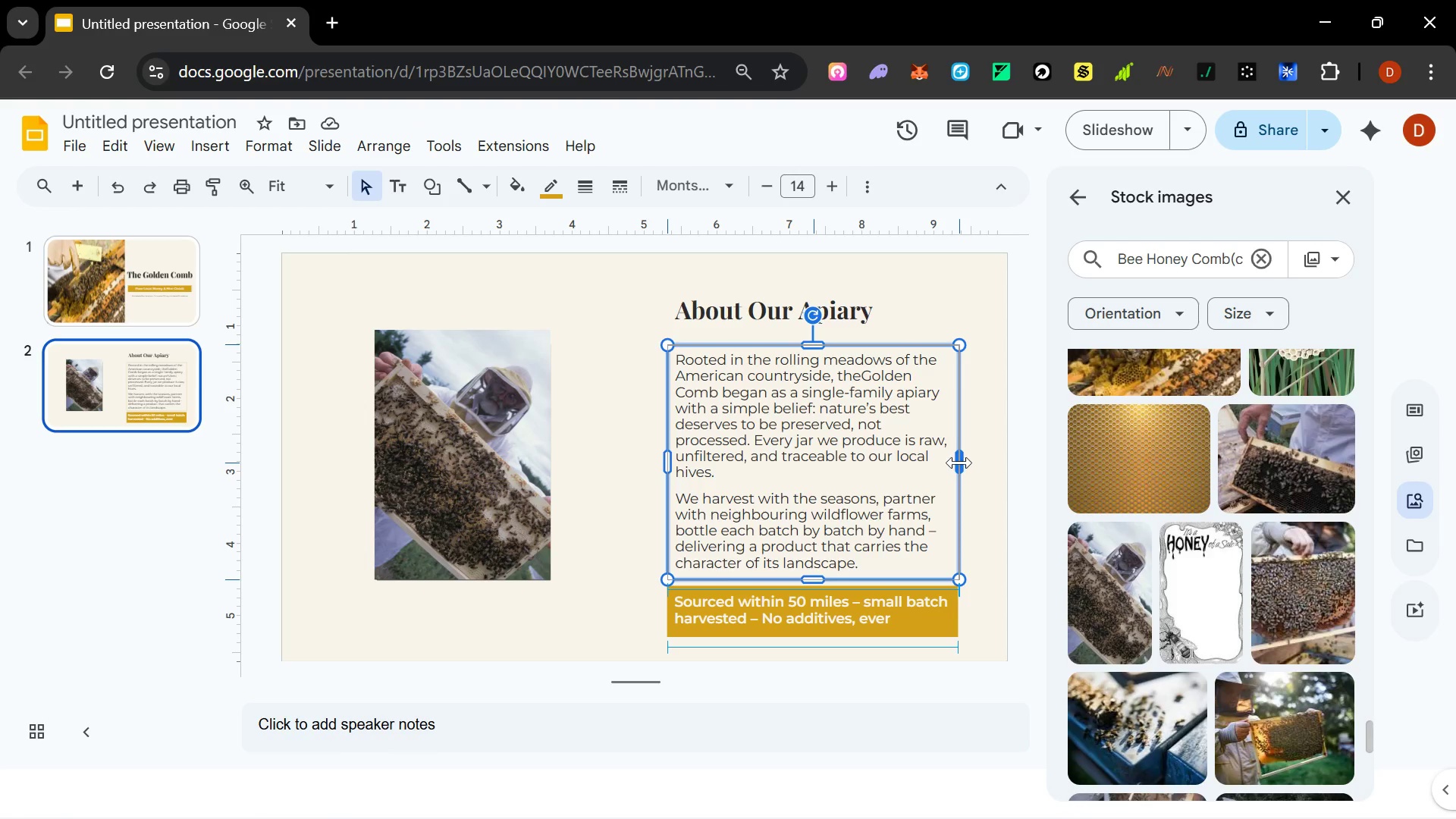 
left_click([193, 386])
 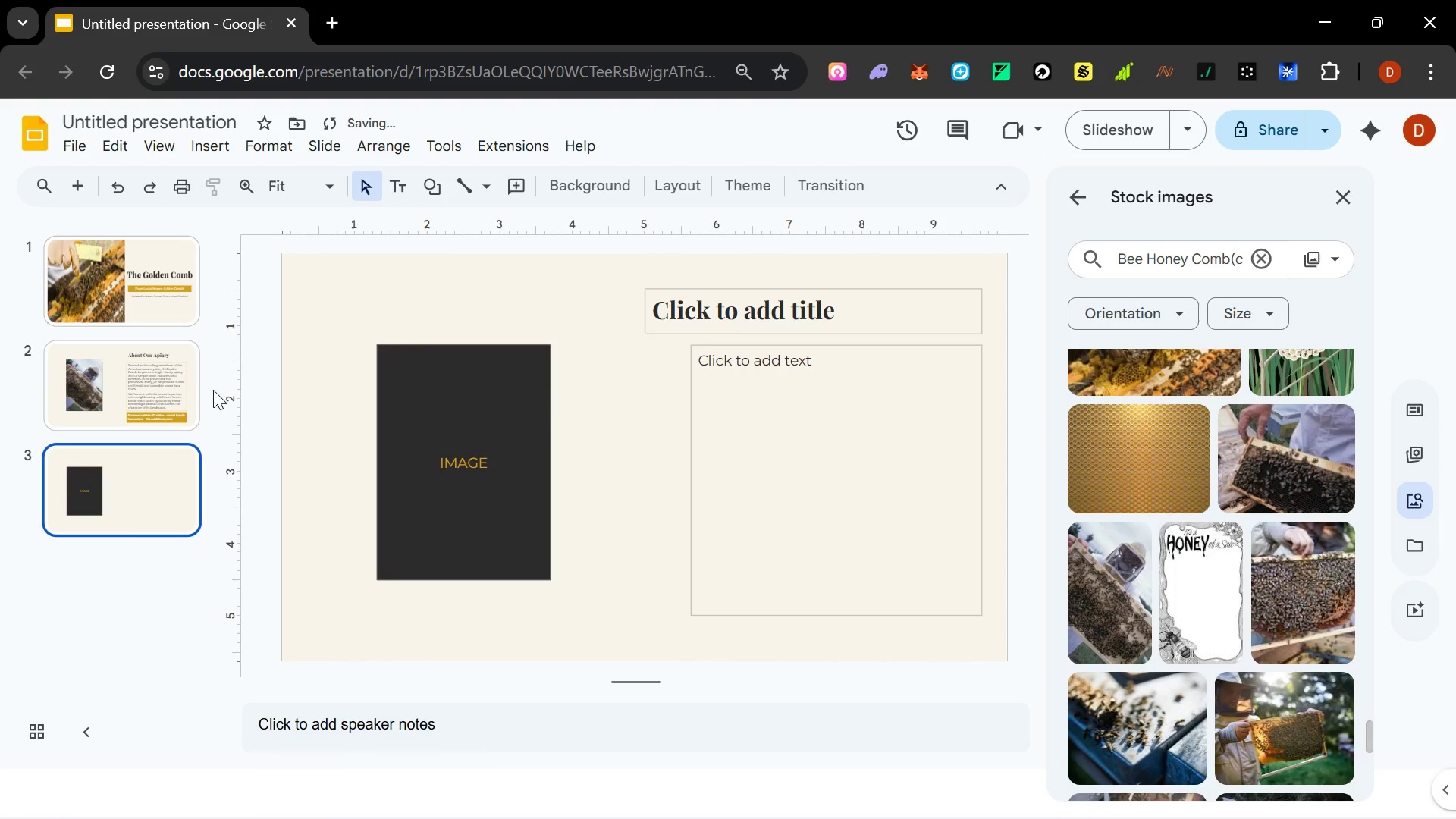 
right_click([148, 486])
 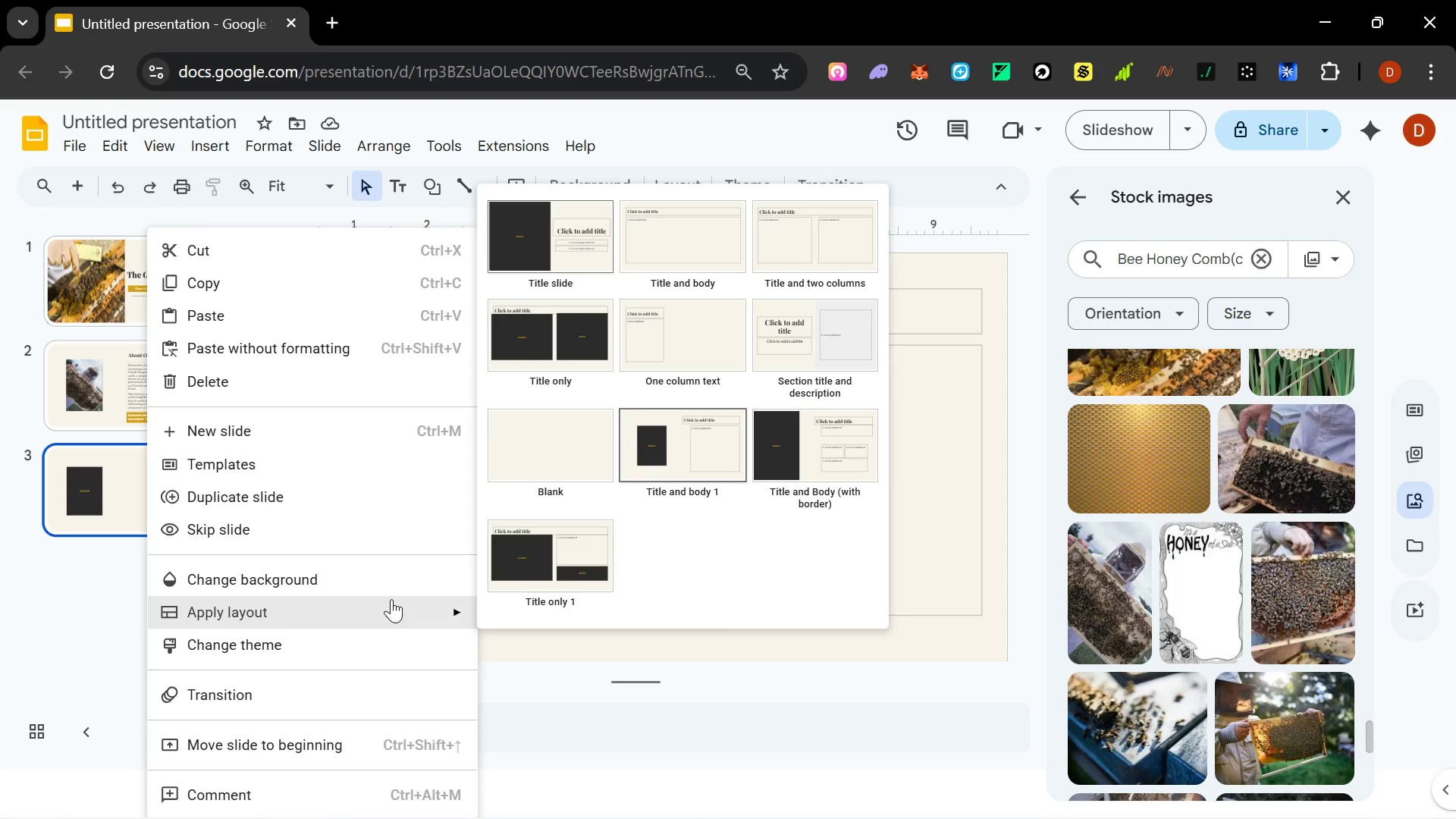 
wait(24.19)
 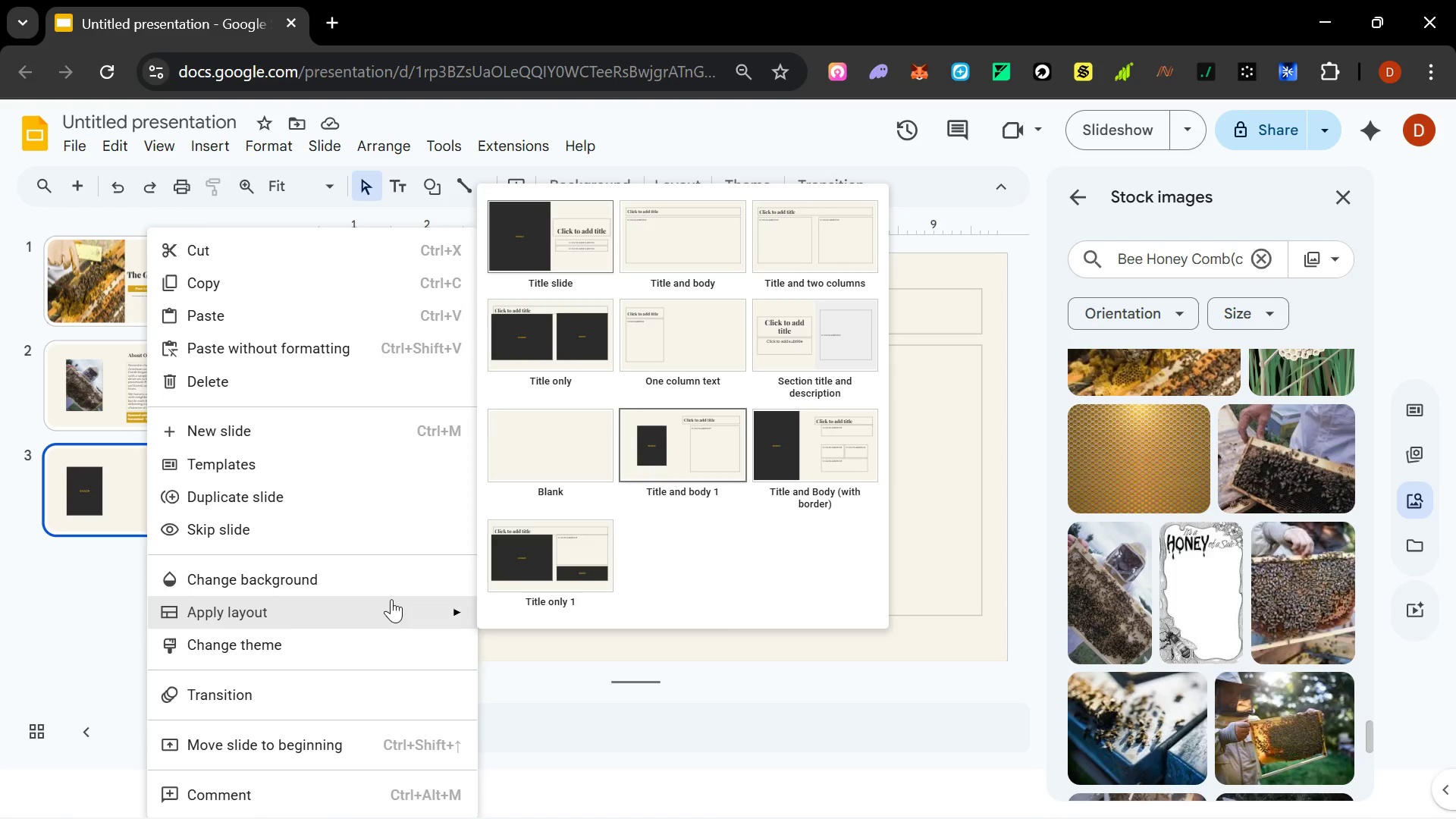 
left_click([697, 242])
 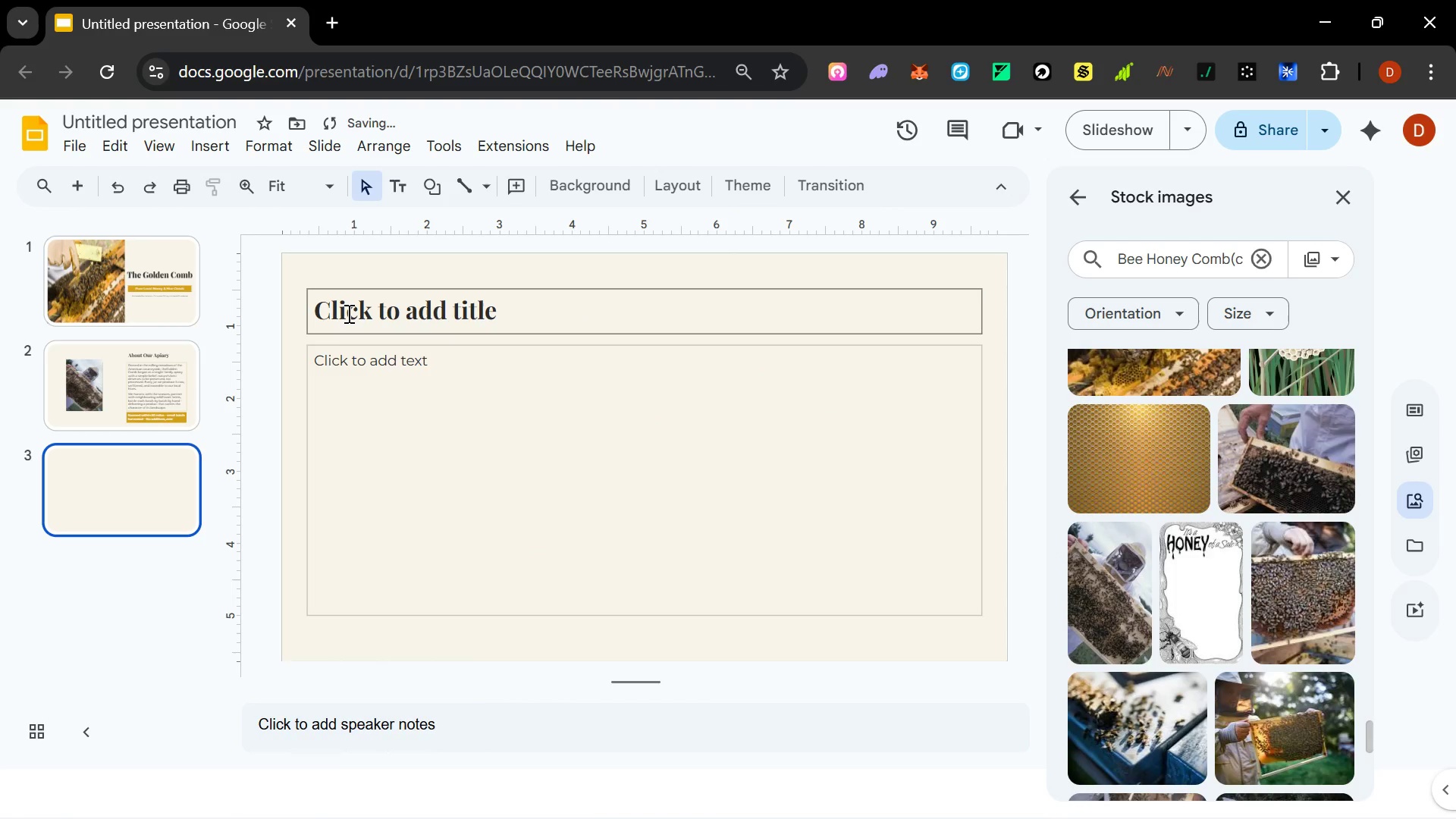 
left_click([347, 313])
 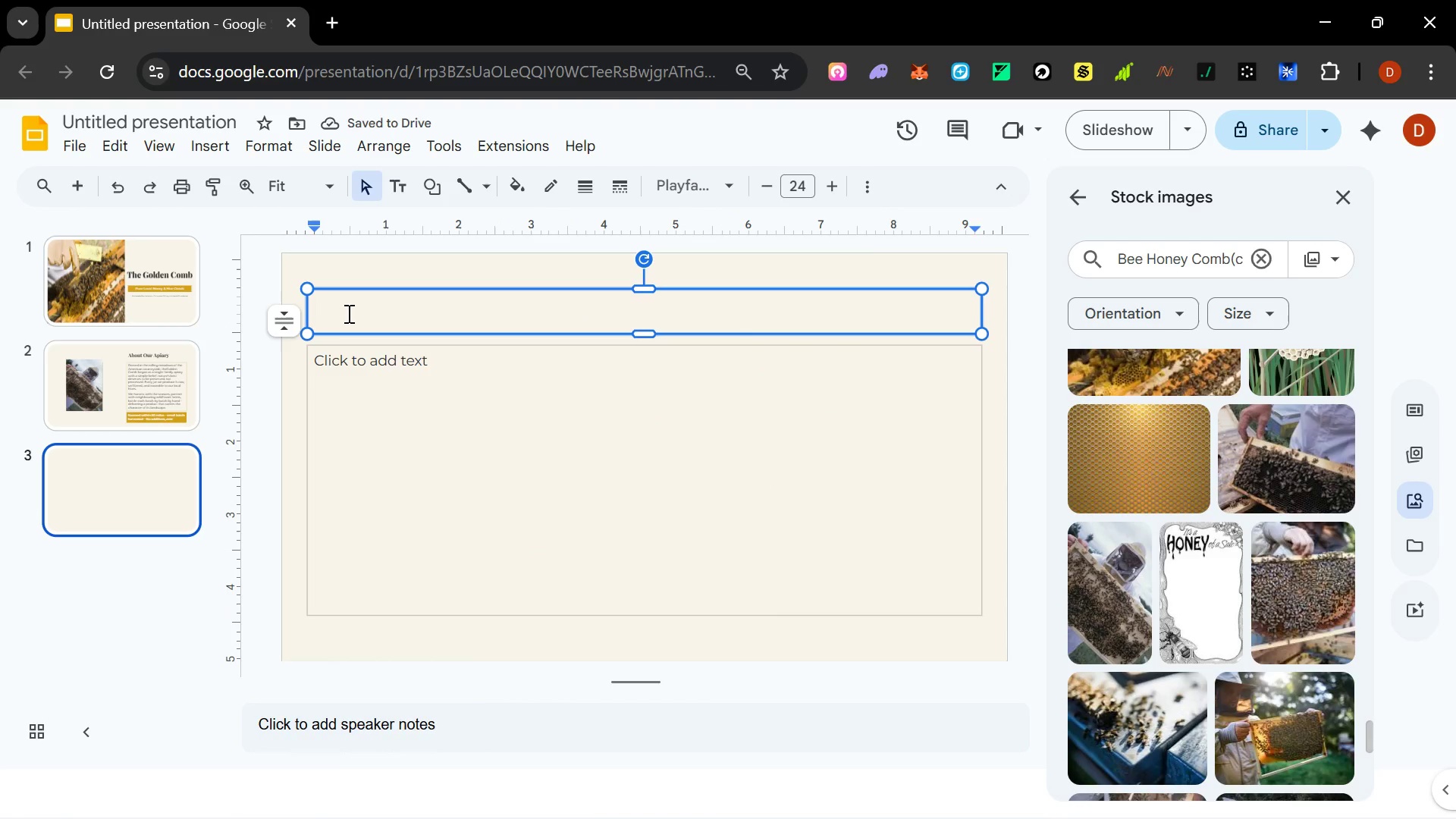 
key(Alt+AltLeft)
 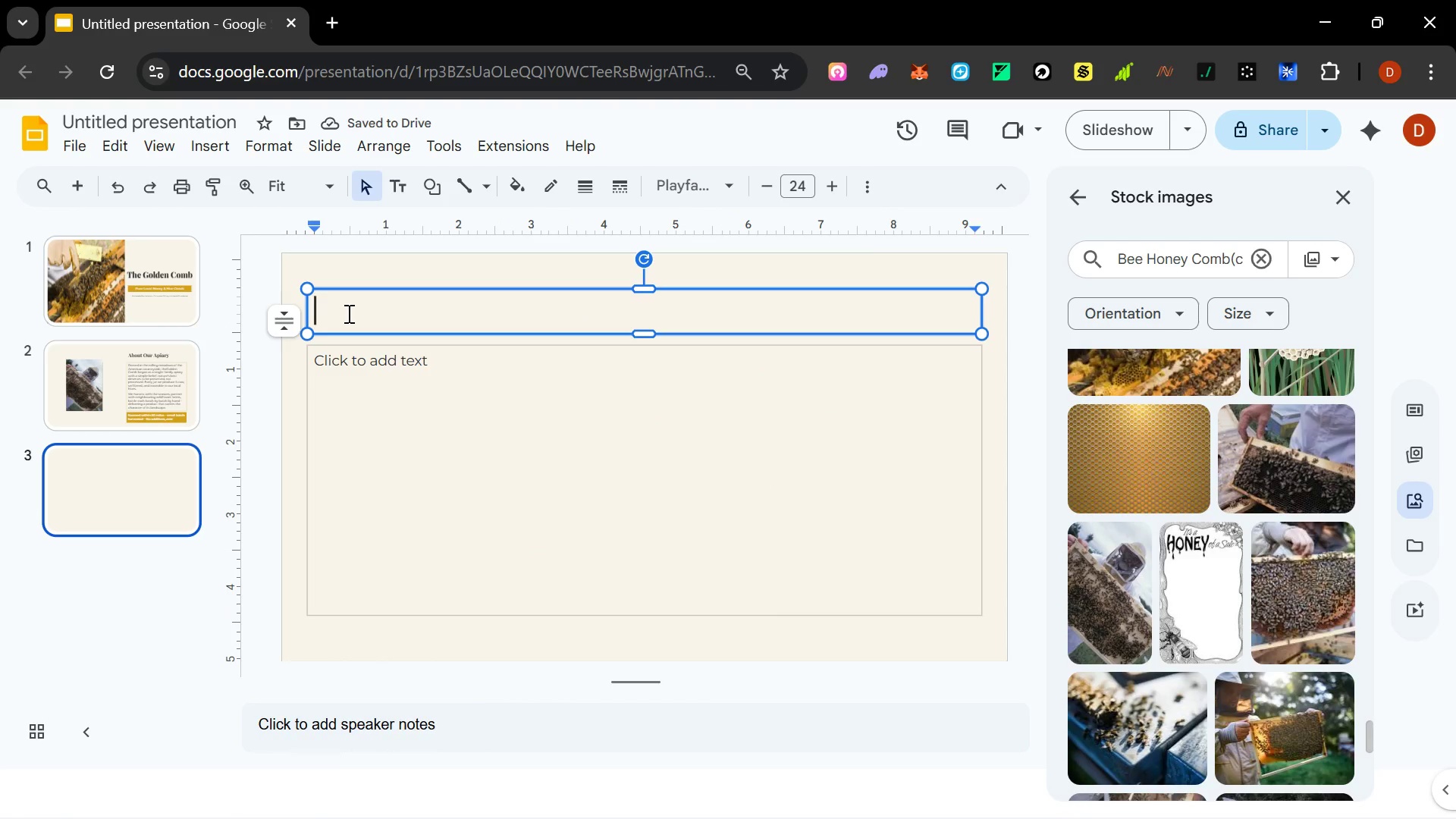 
key(Alt+Tab)